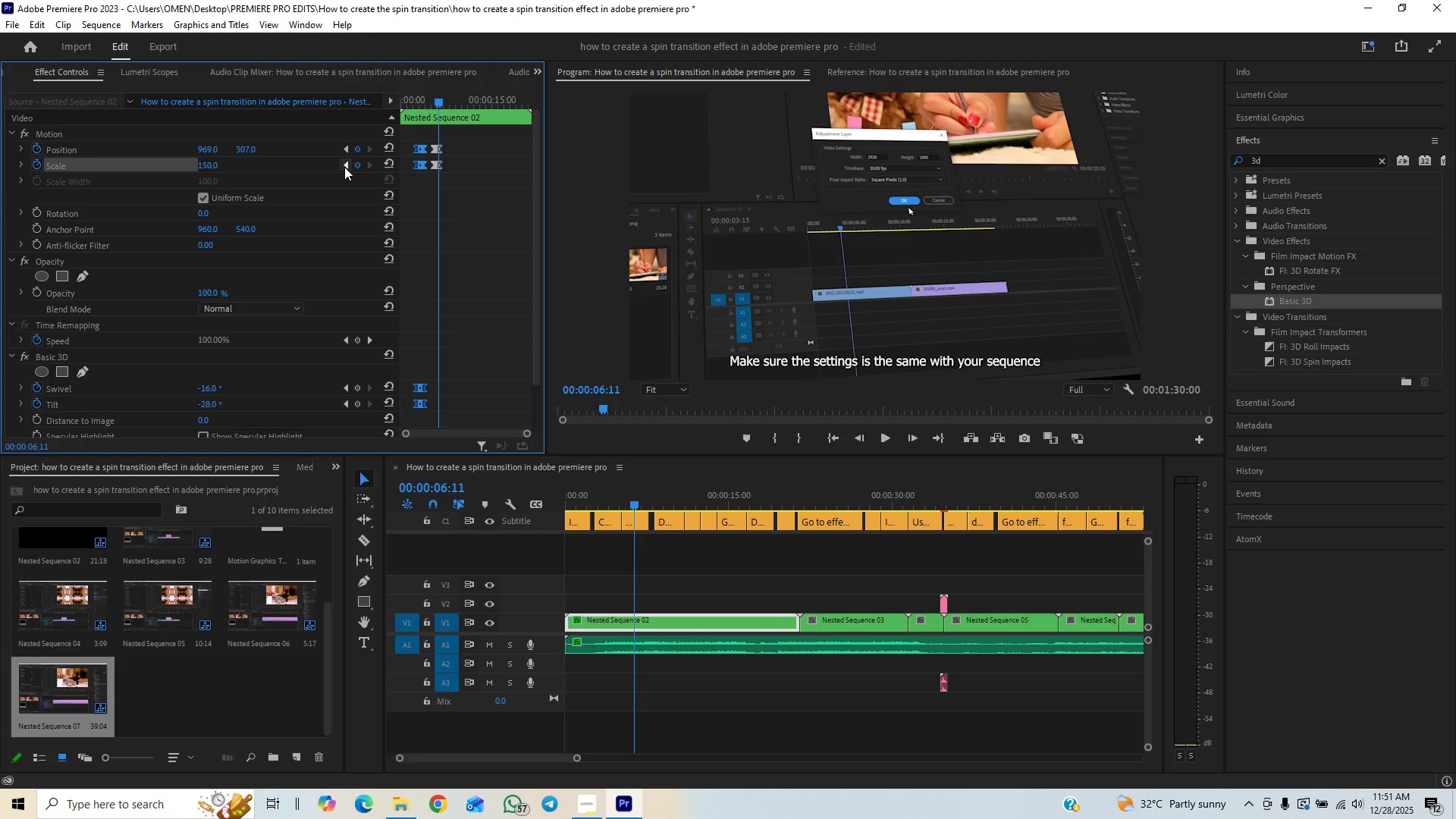 
left_click([344, 164])
 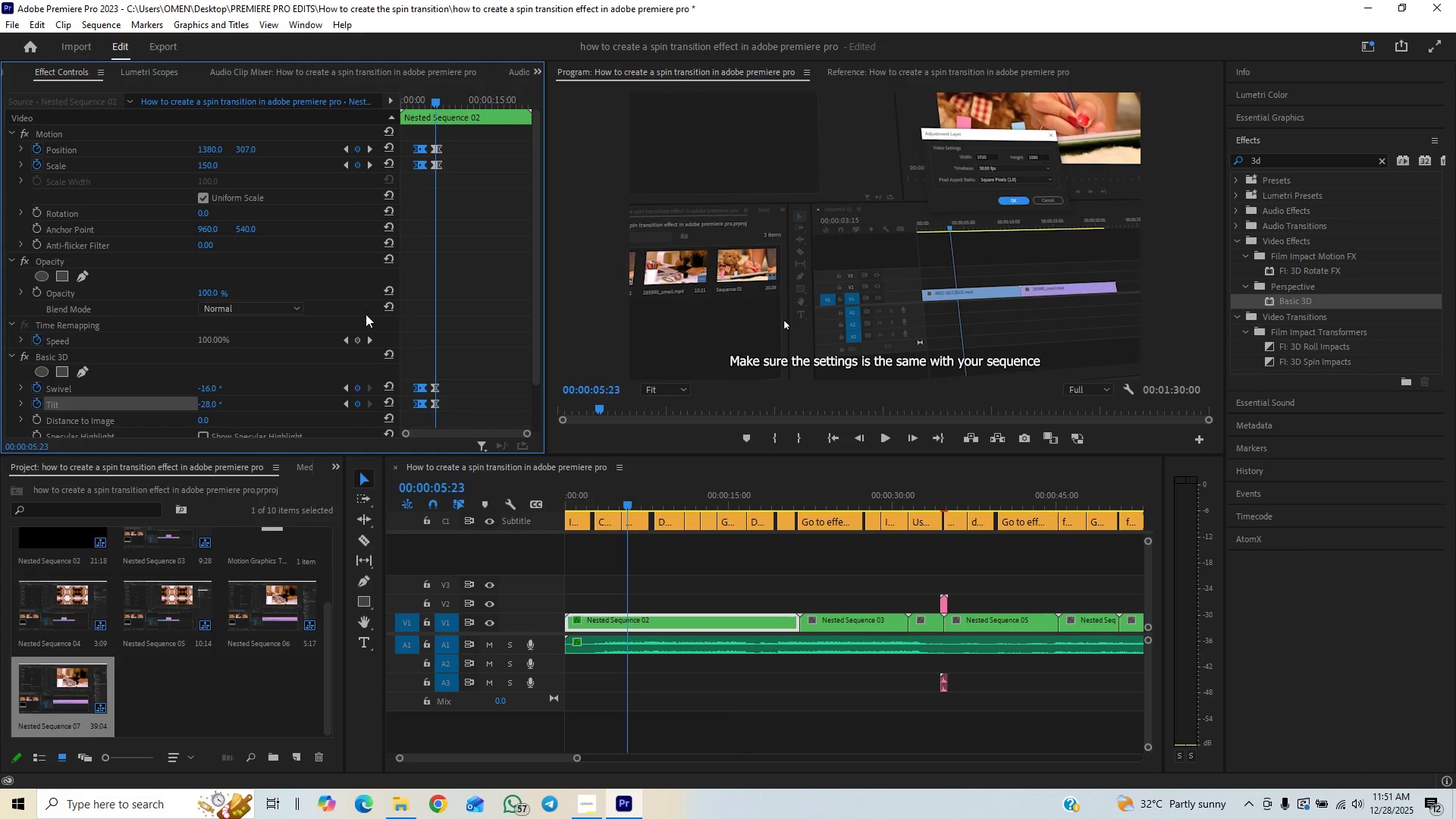 
left_click([366, 166])
 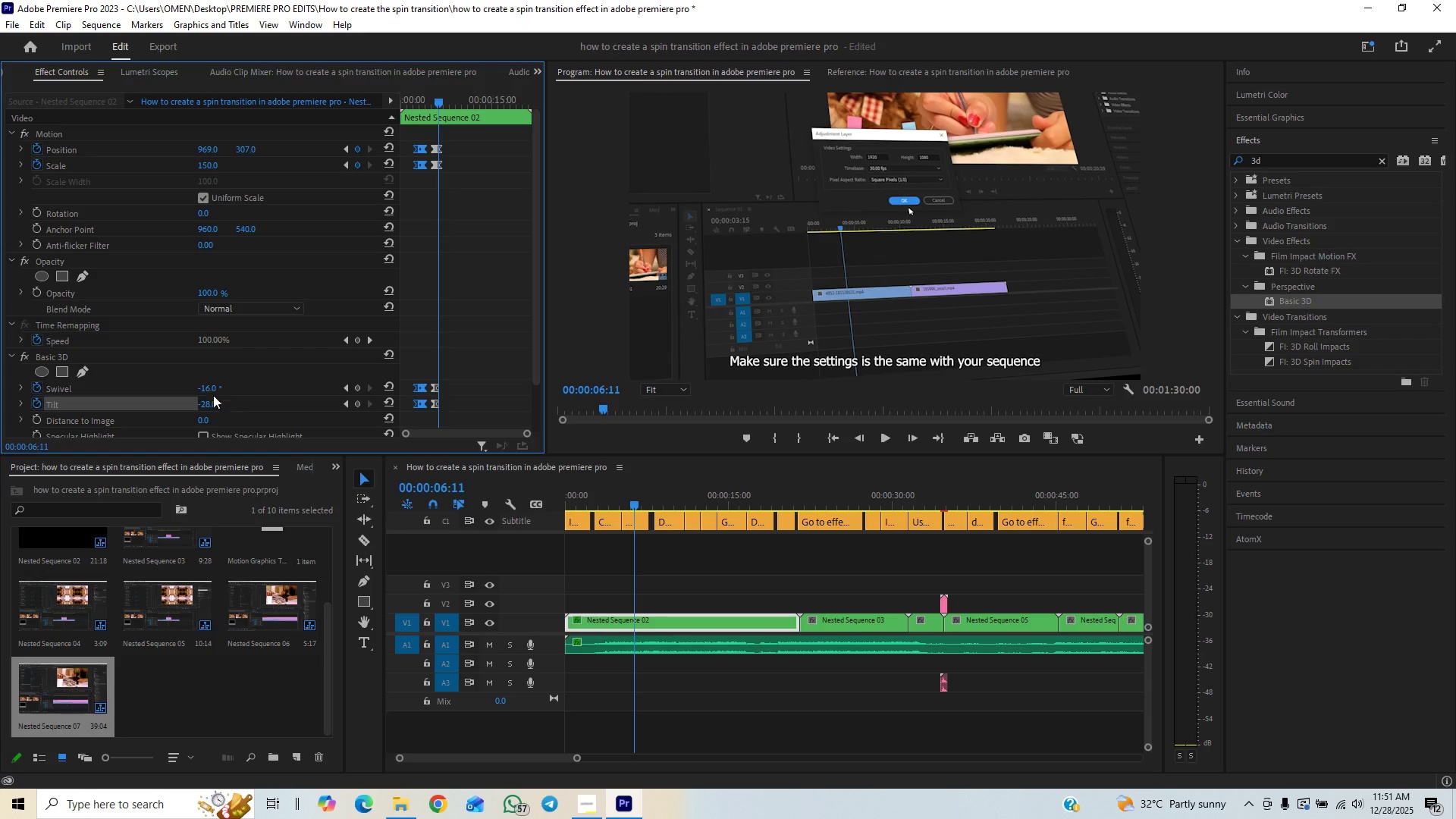 
left_click_drag(start_coordinate=[212, 399], to_coordinate=[245, 388])
 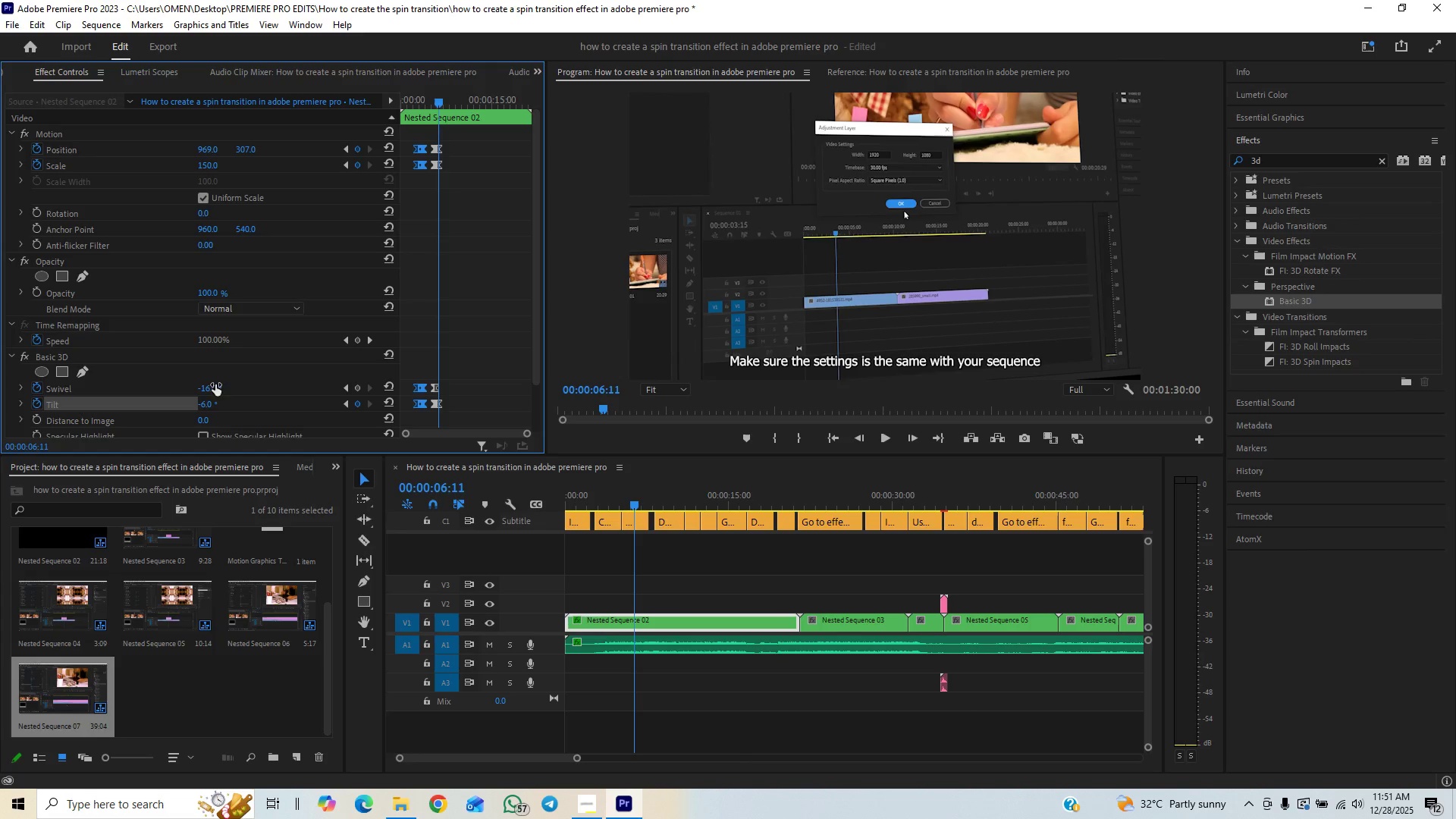 
left_click_drag(start_coordinate=[215, 384], to_coordinate=[199, 381])
 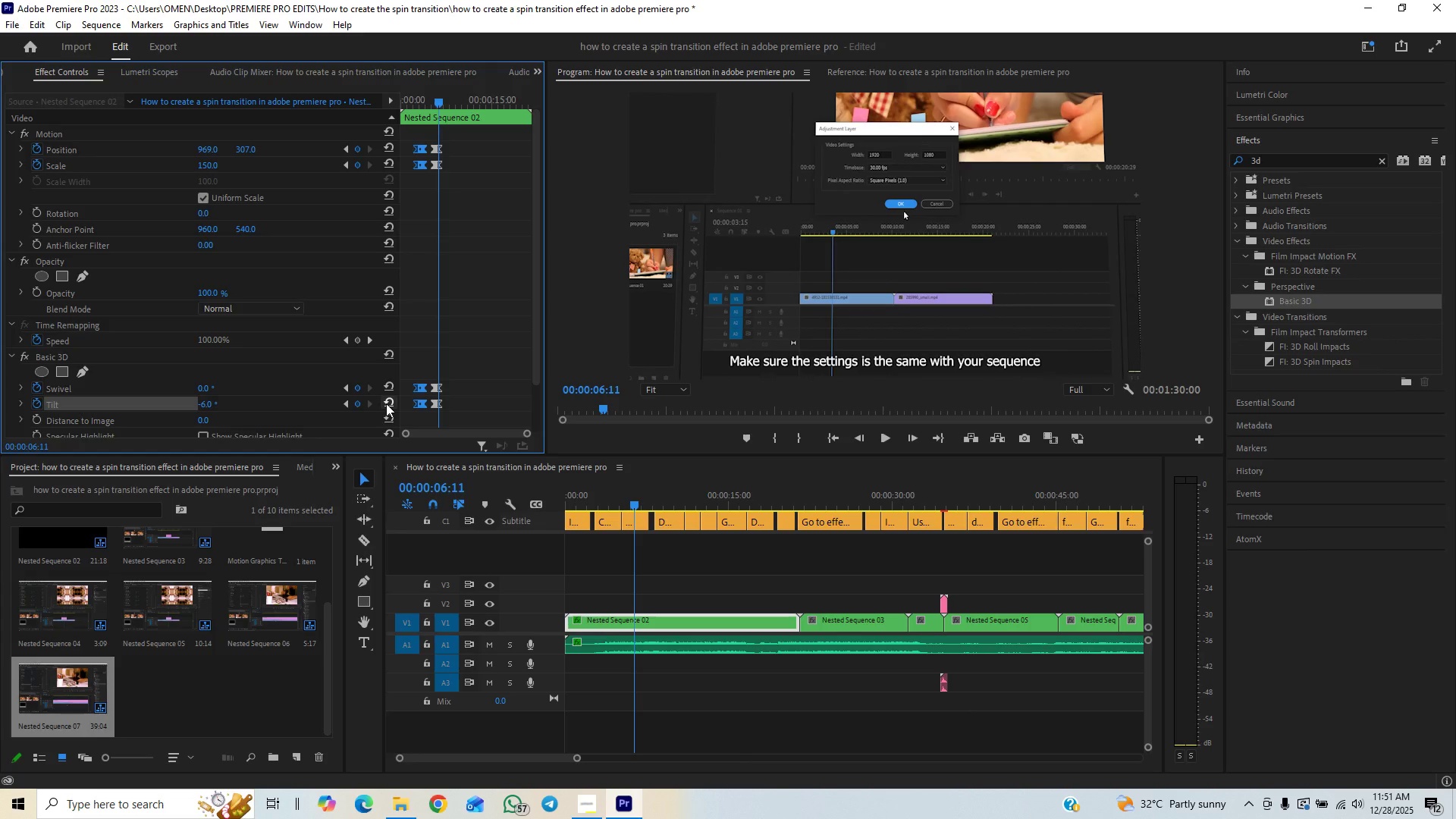 
left_click([386, 403])
 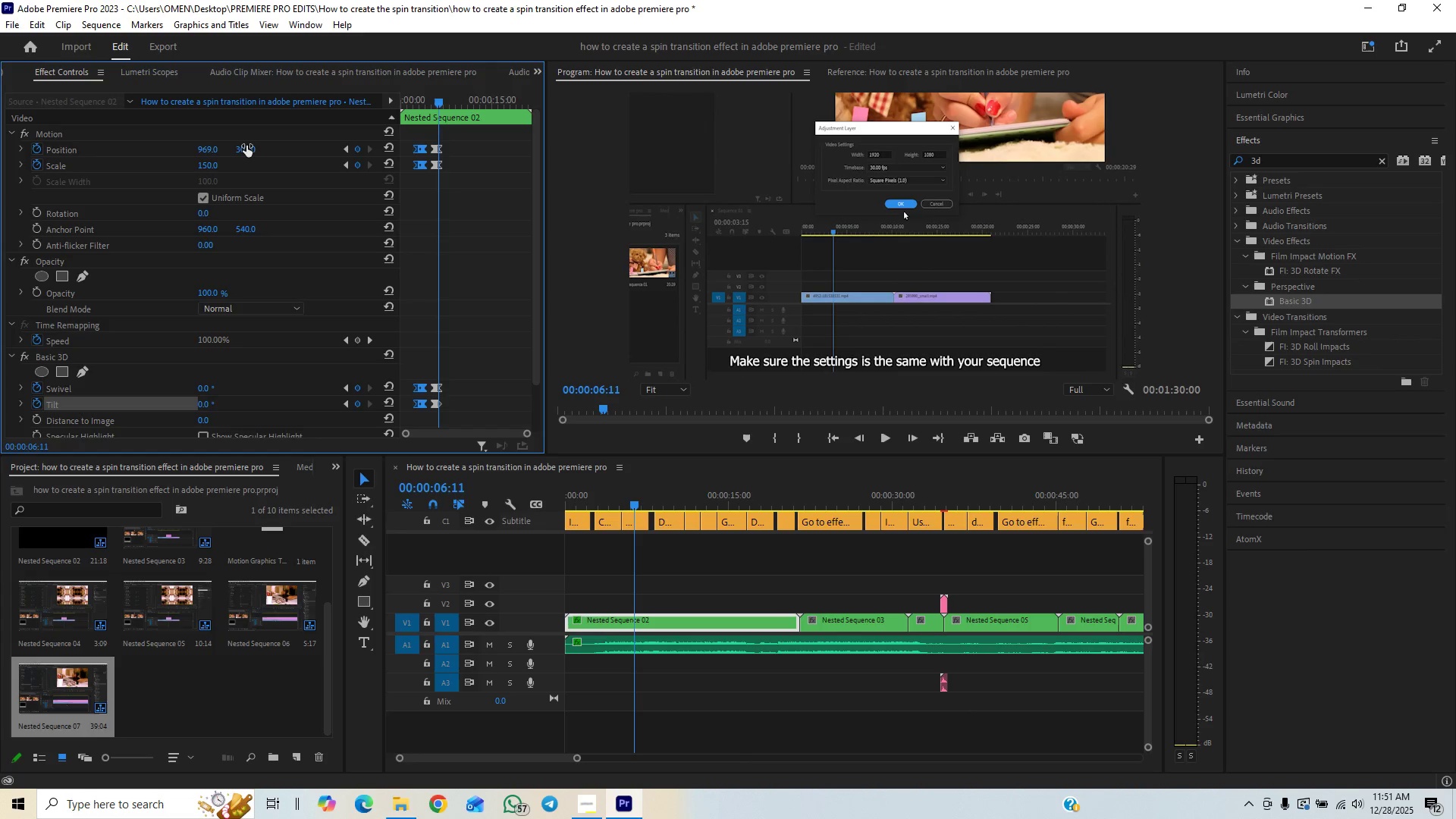 
wait(8.34)
 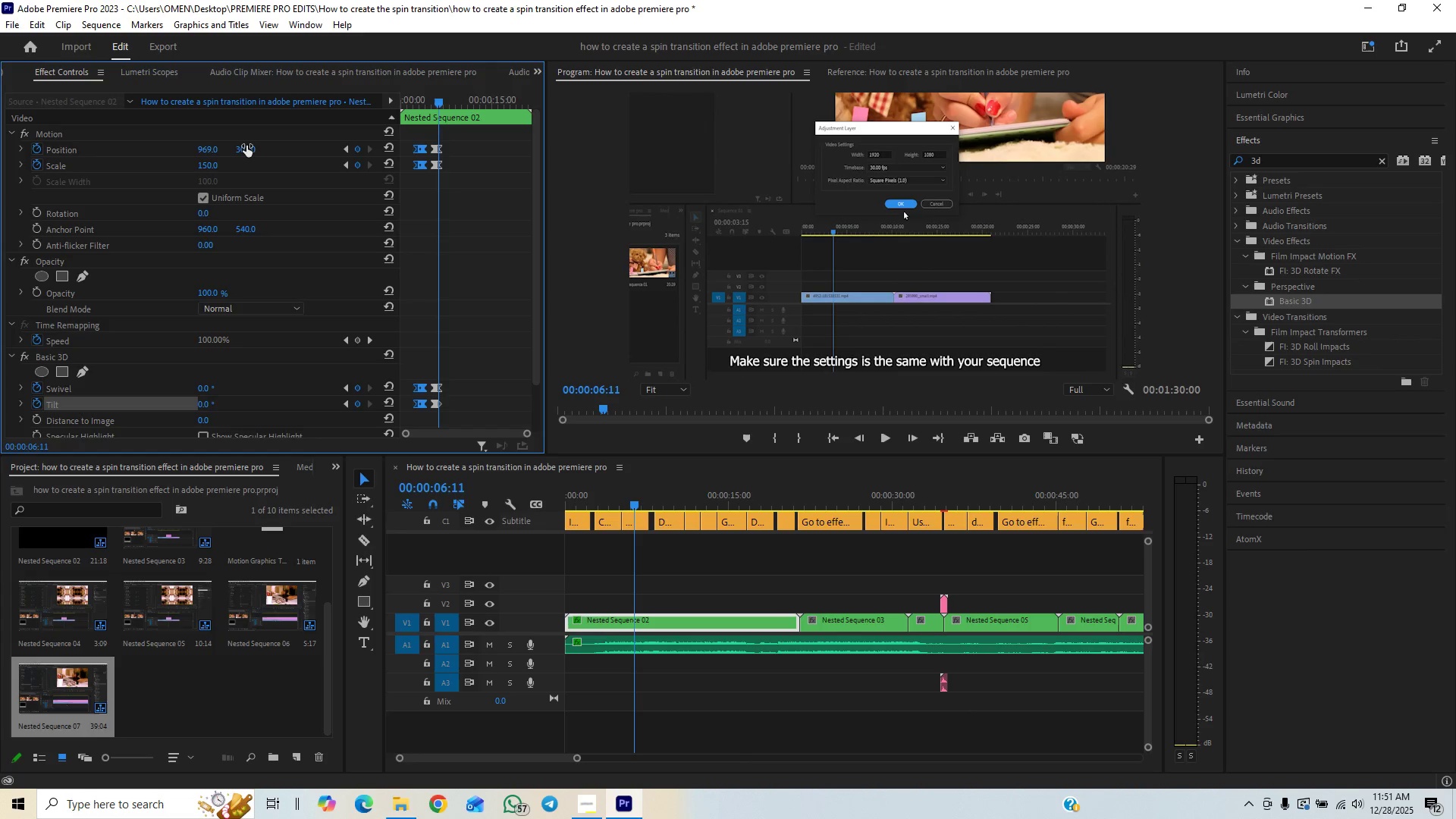 
left_click([348, 391])
 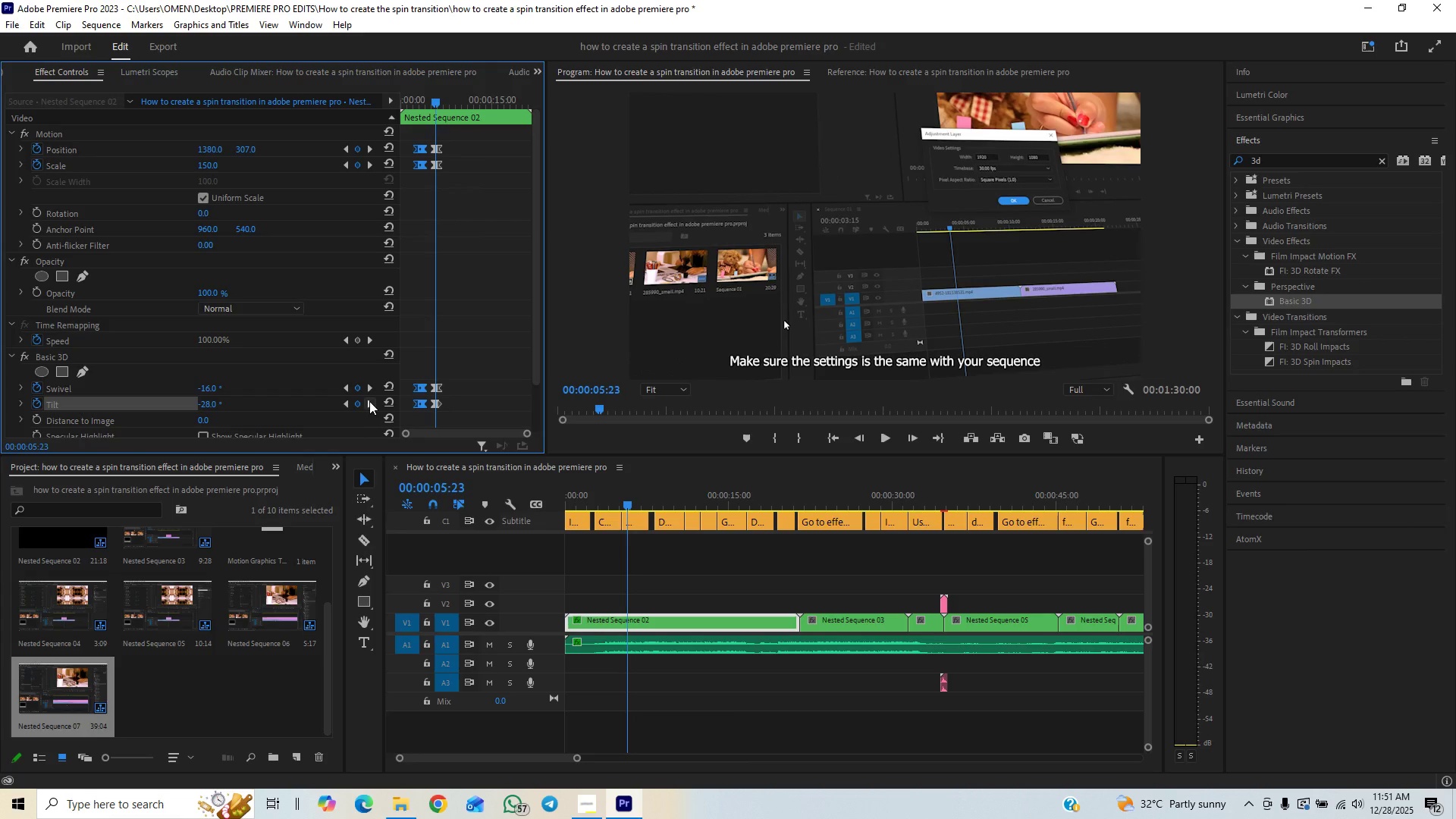 
left_click([369, 402])
 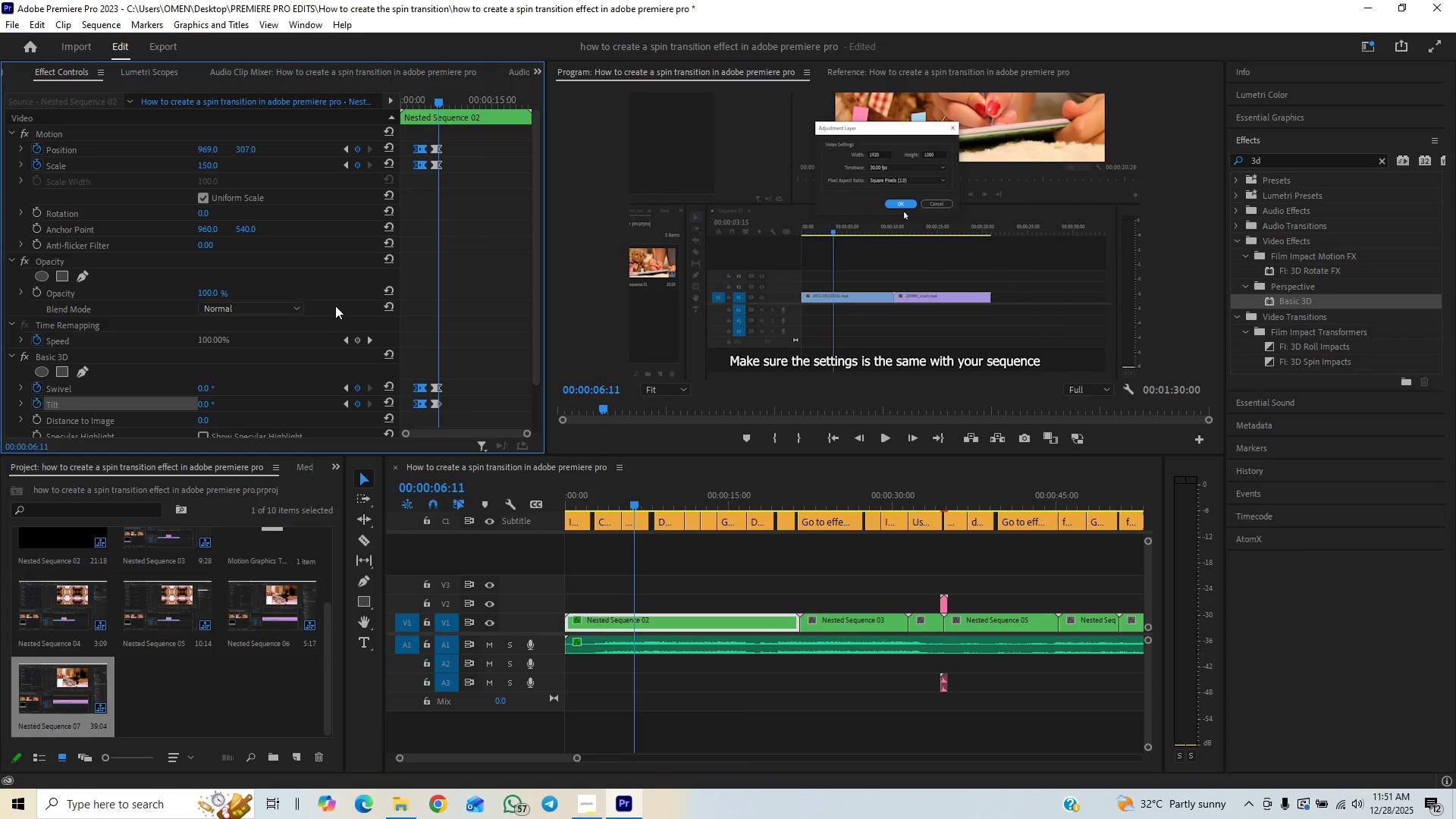 
wait(5.19)
 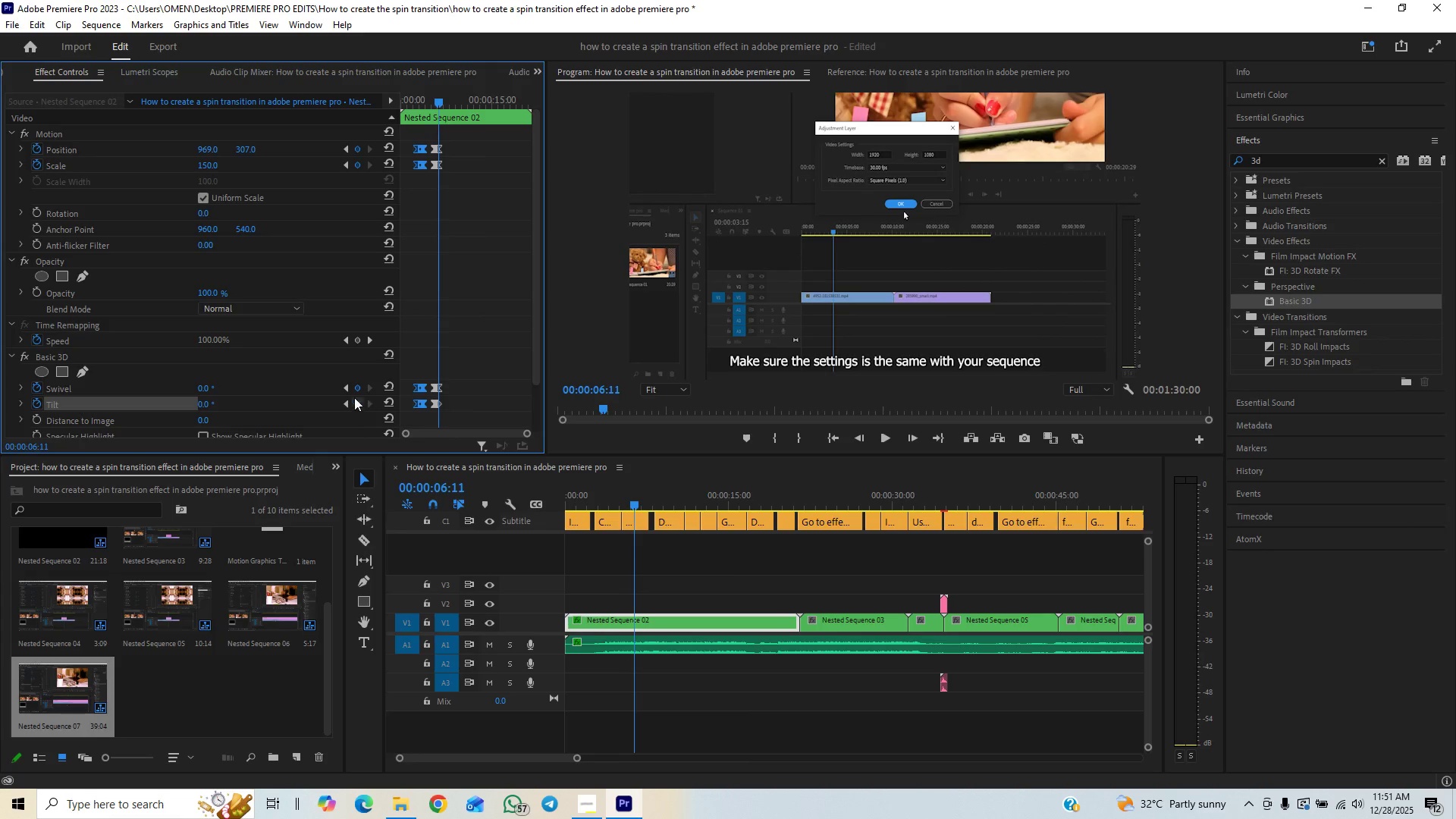 
left_click_drag(start_coordinate=[249, 148], to_coordinate=[356, 160])
 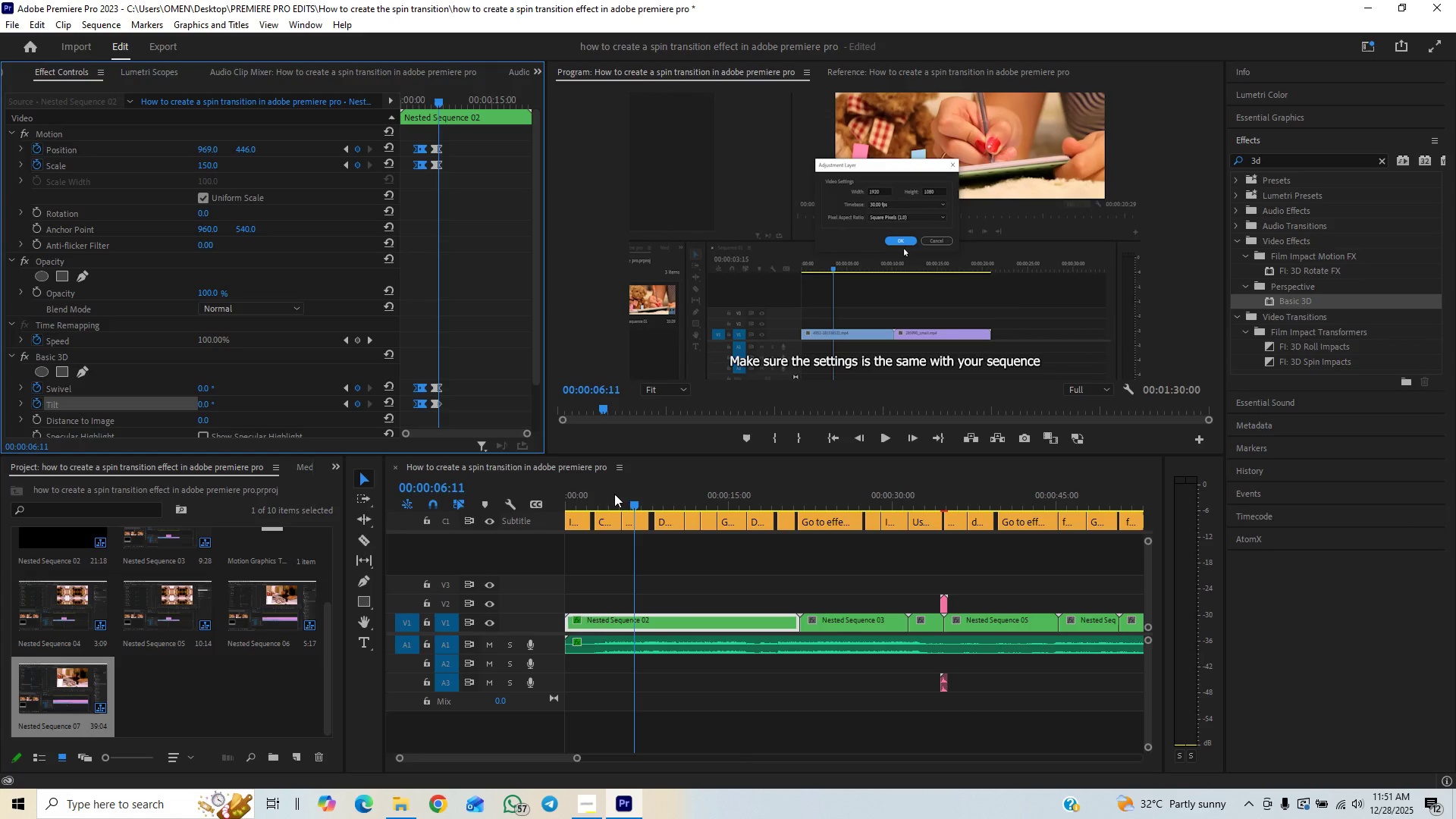 
left_click([621, 500])
 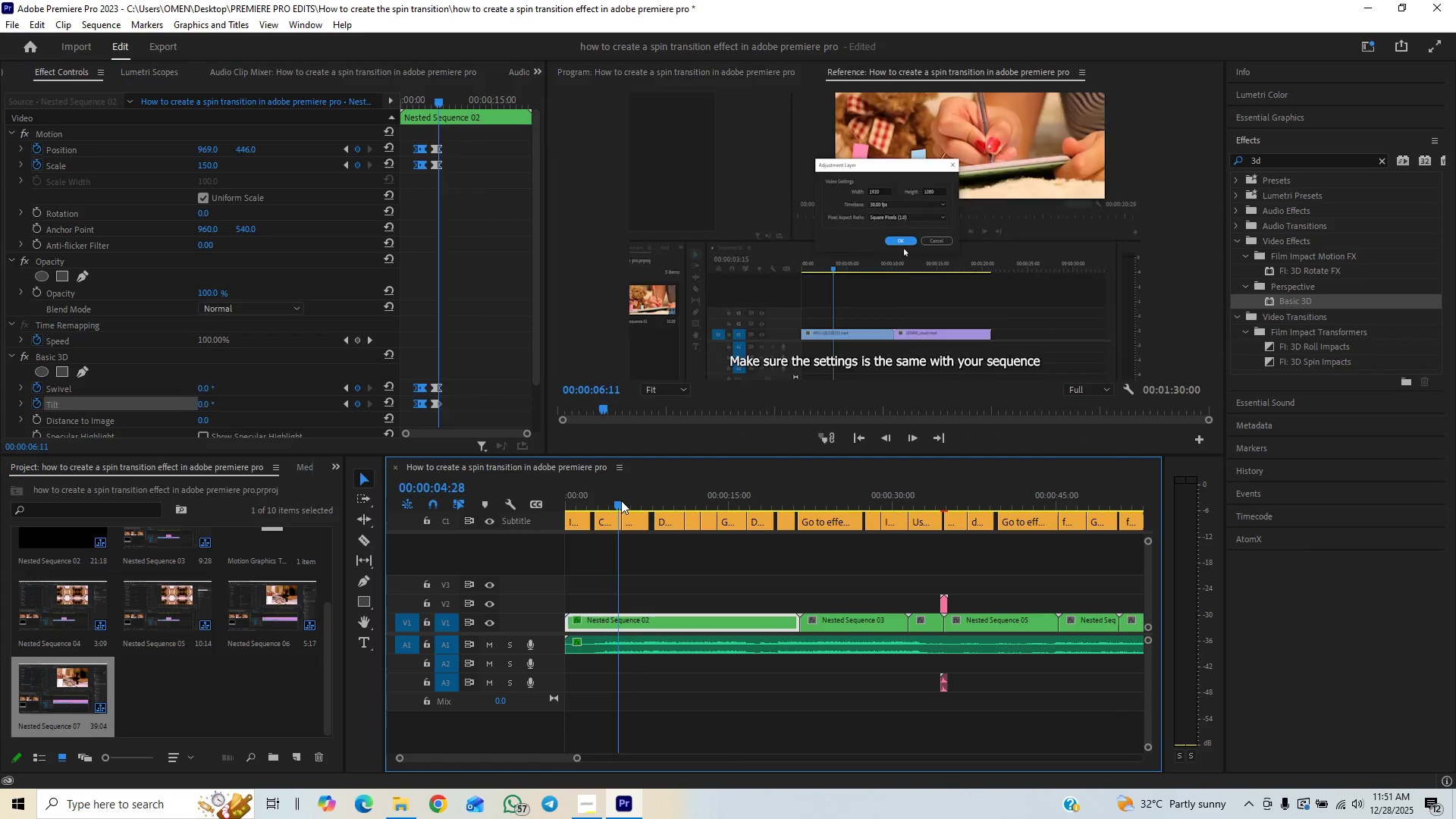 
key(Space)
 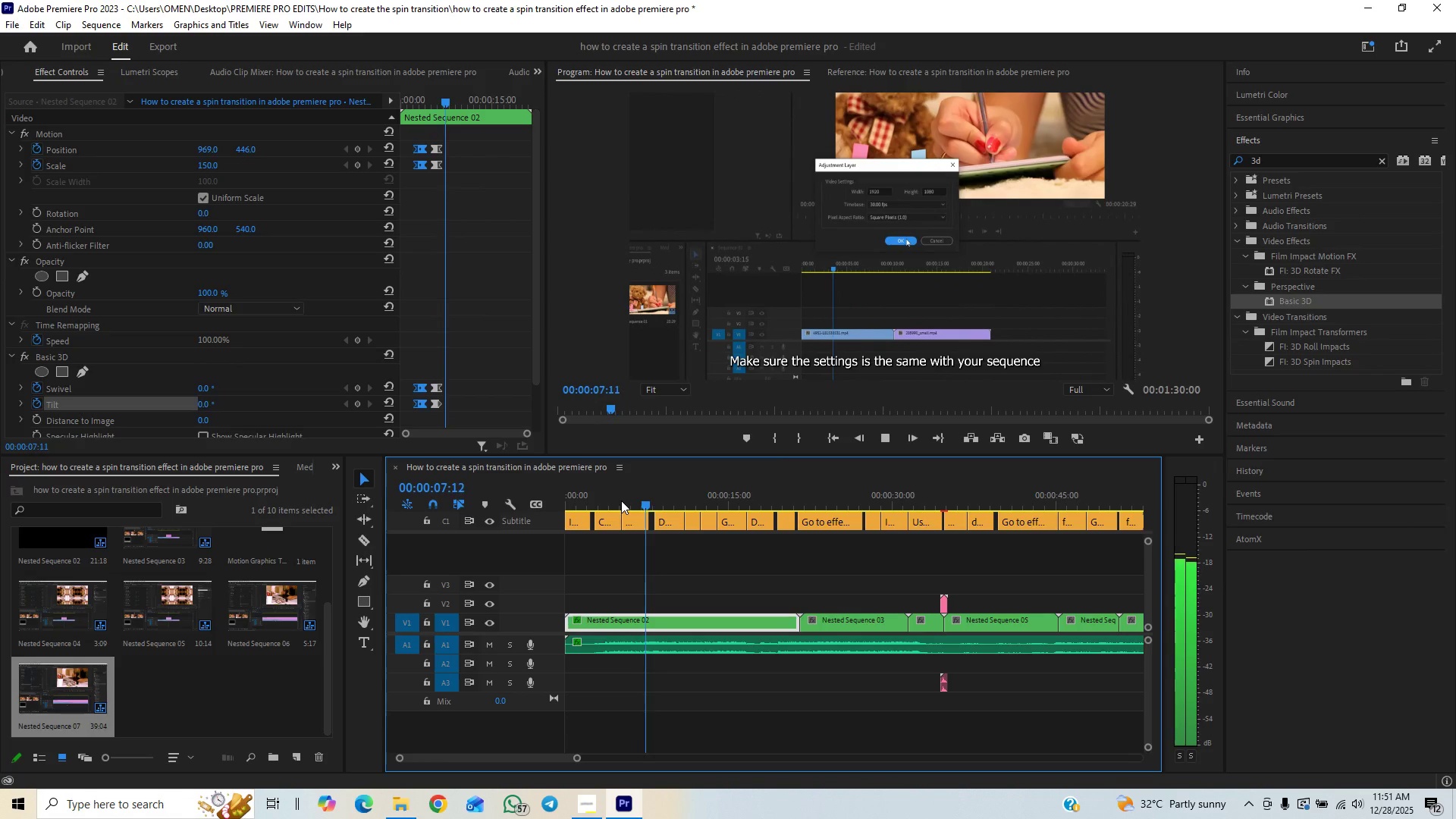 
key(Space)
 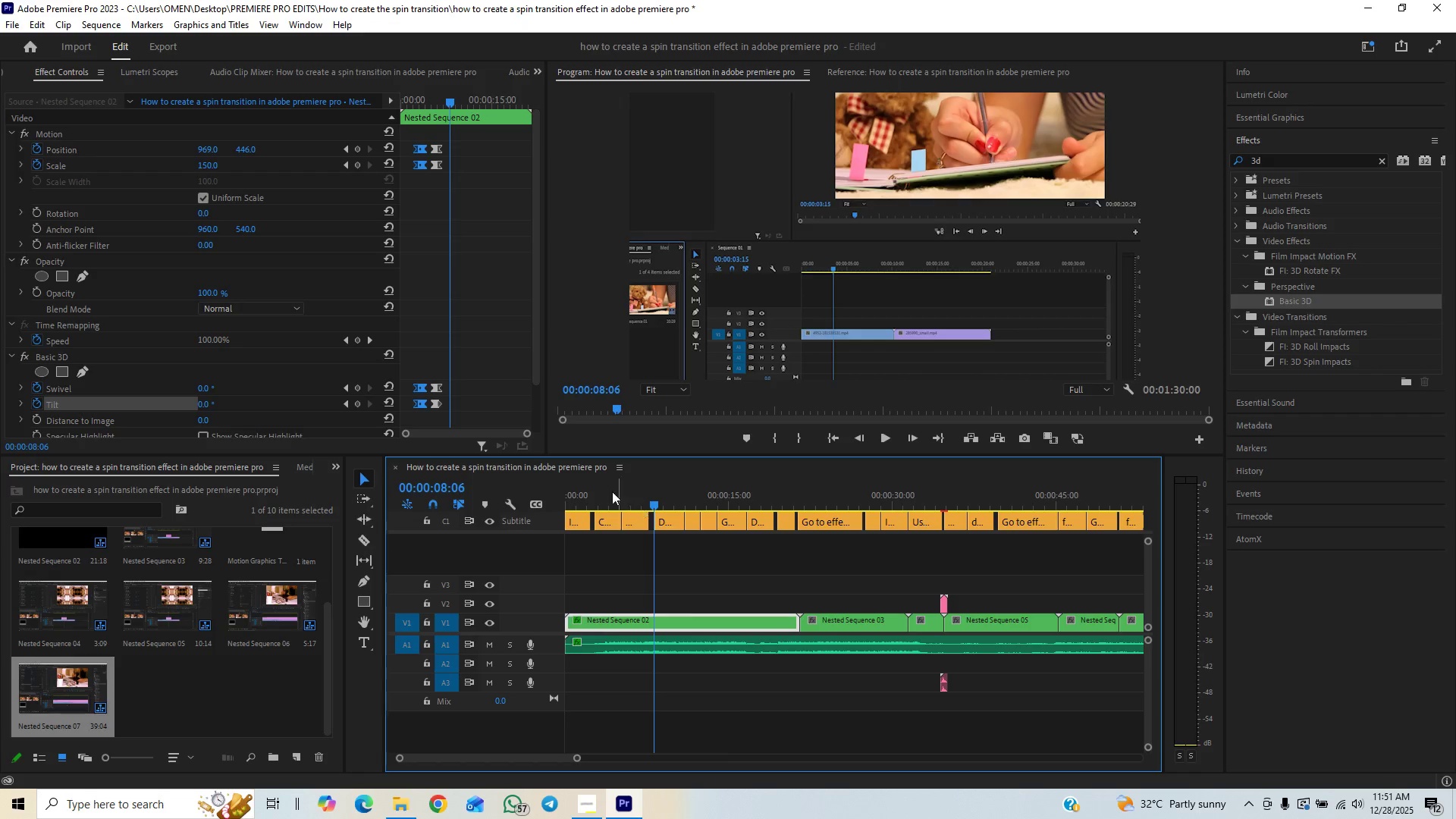 
wait(5.62)
 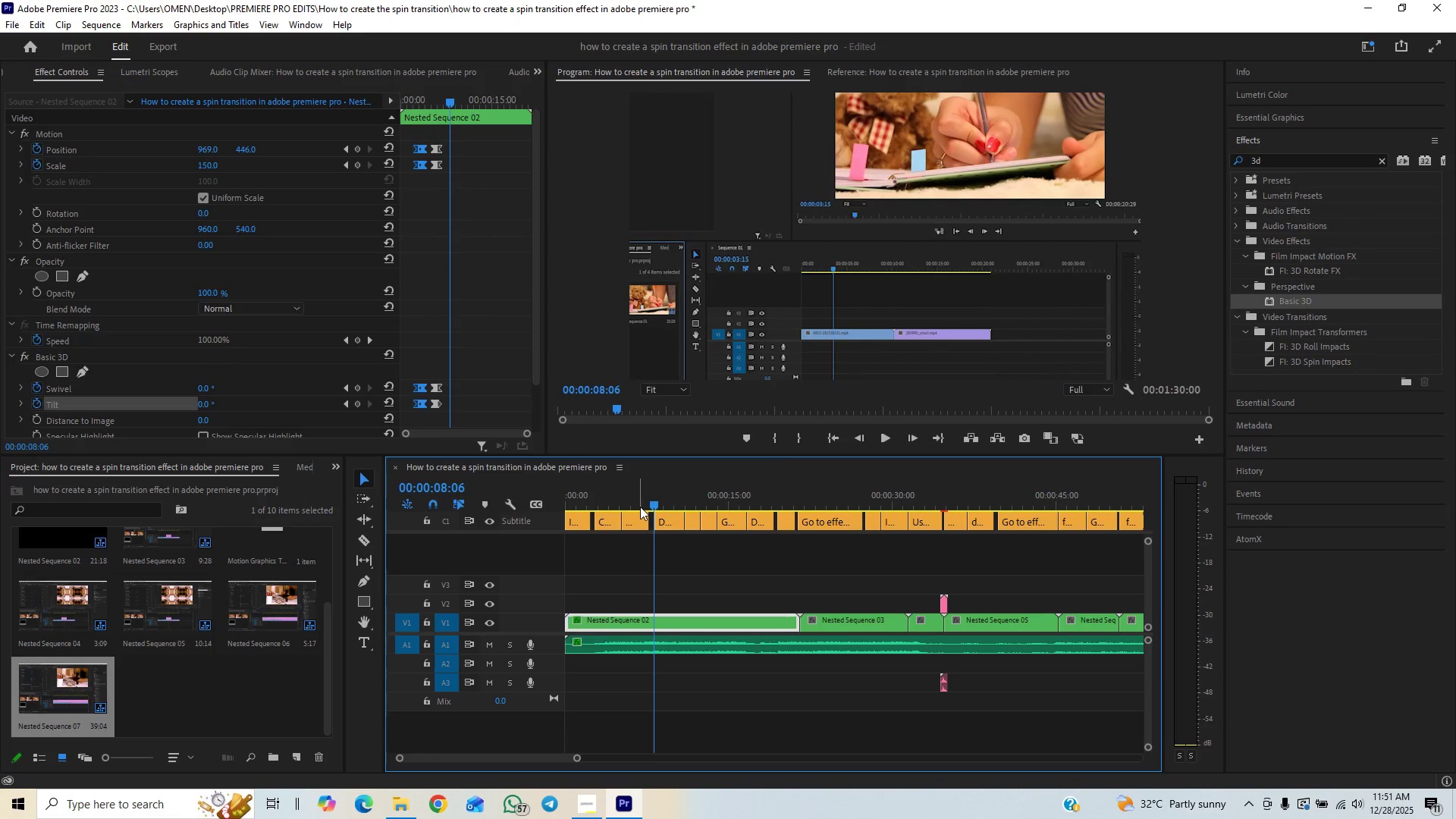 
left_click([346, 161])
 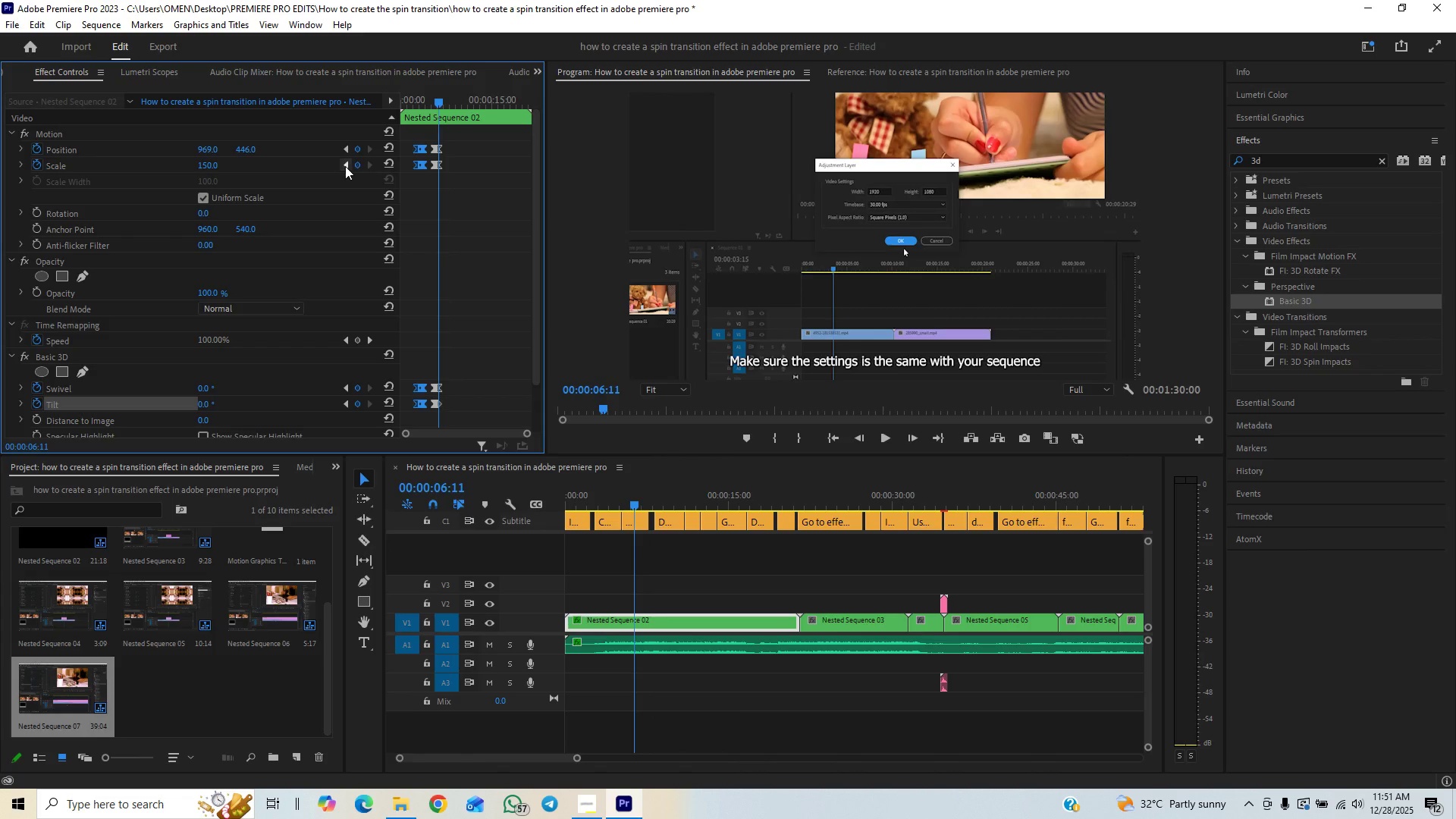 
key(Space)
 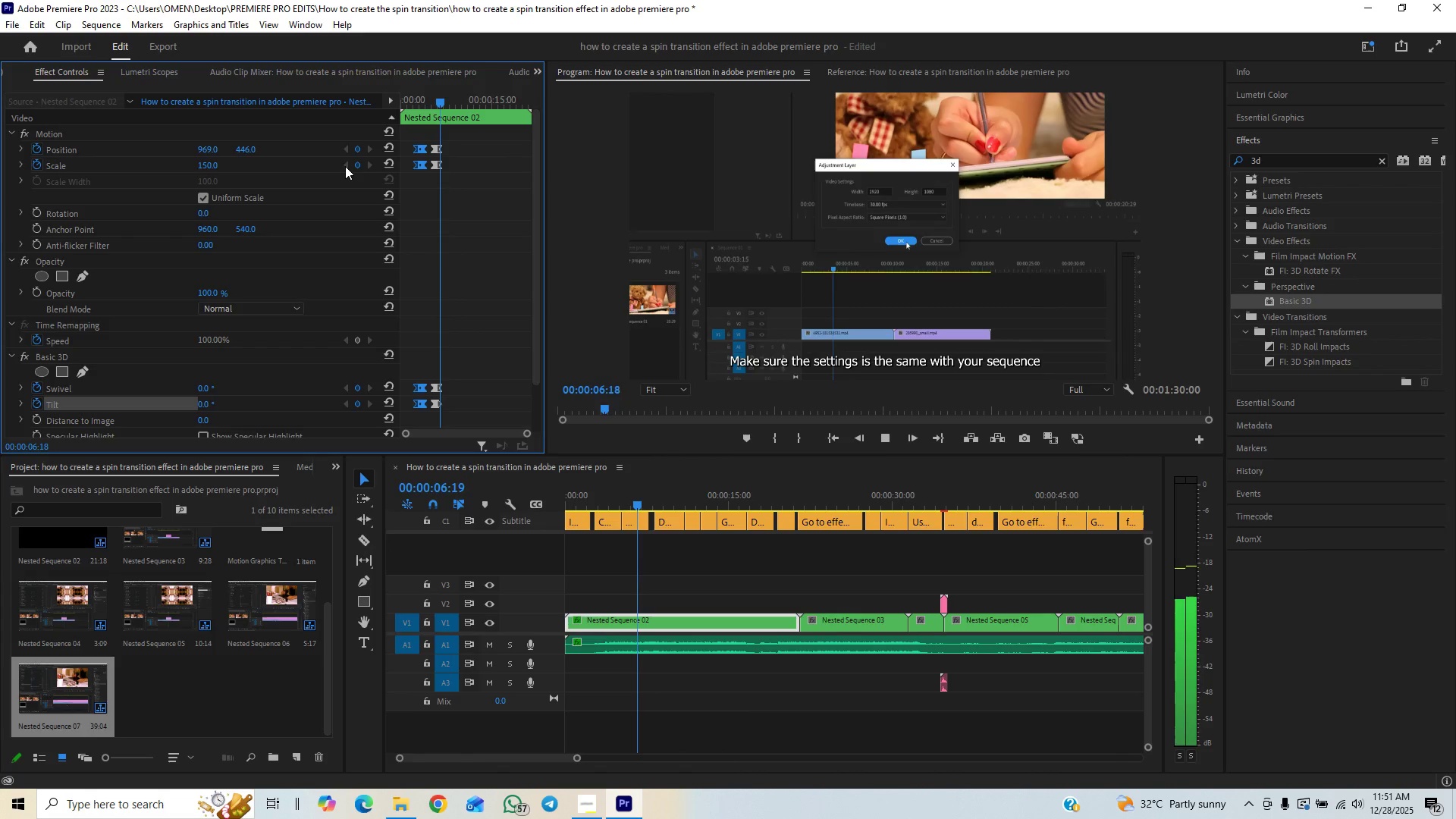 
key(Space)
 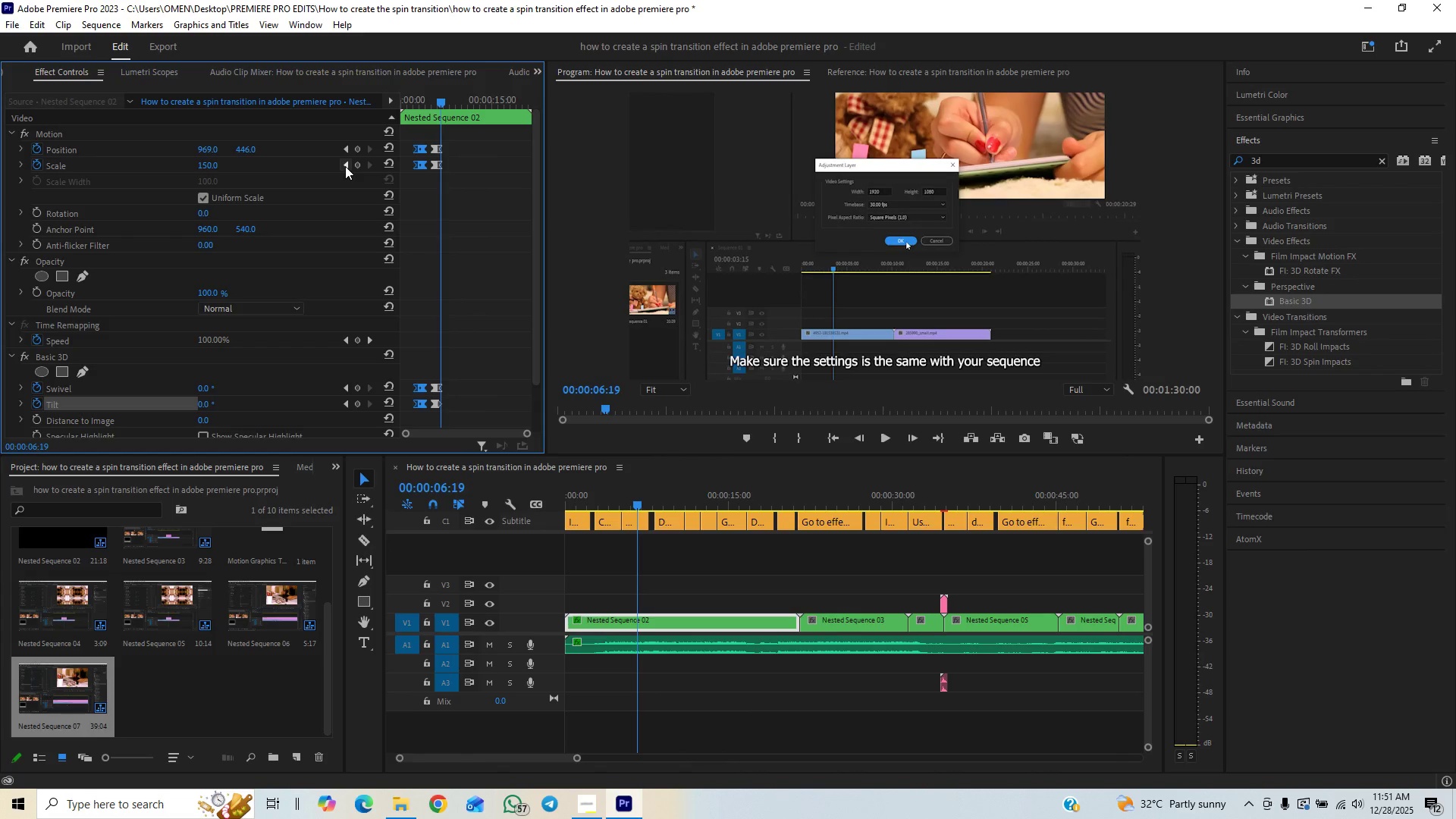 
key(Space)
 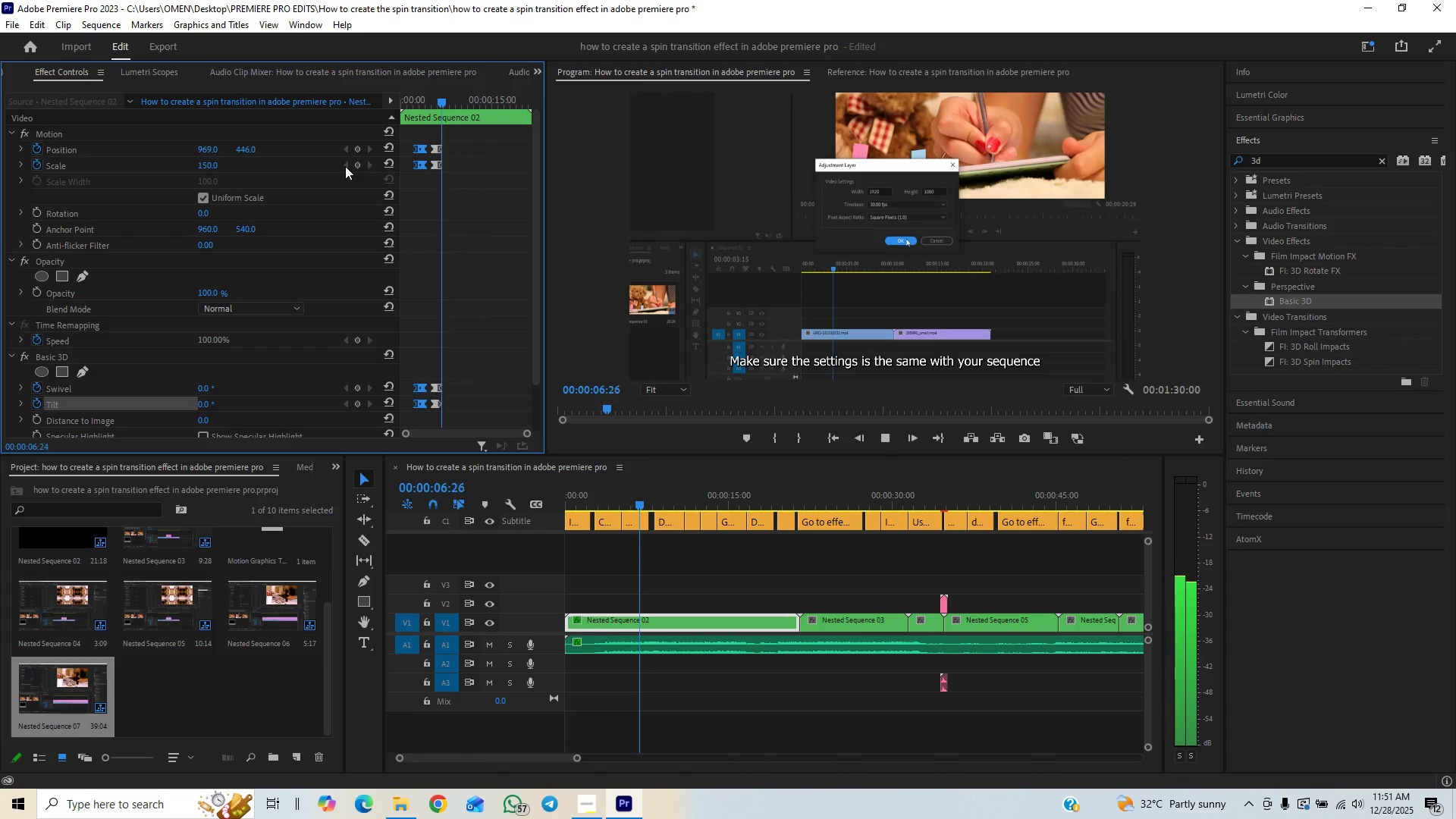 
key(Space)
 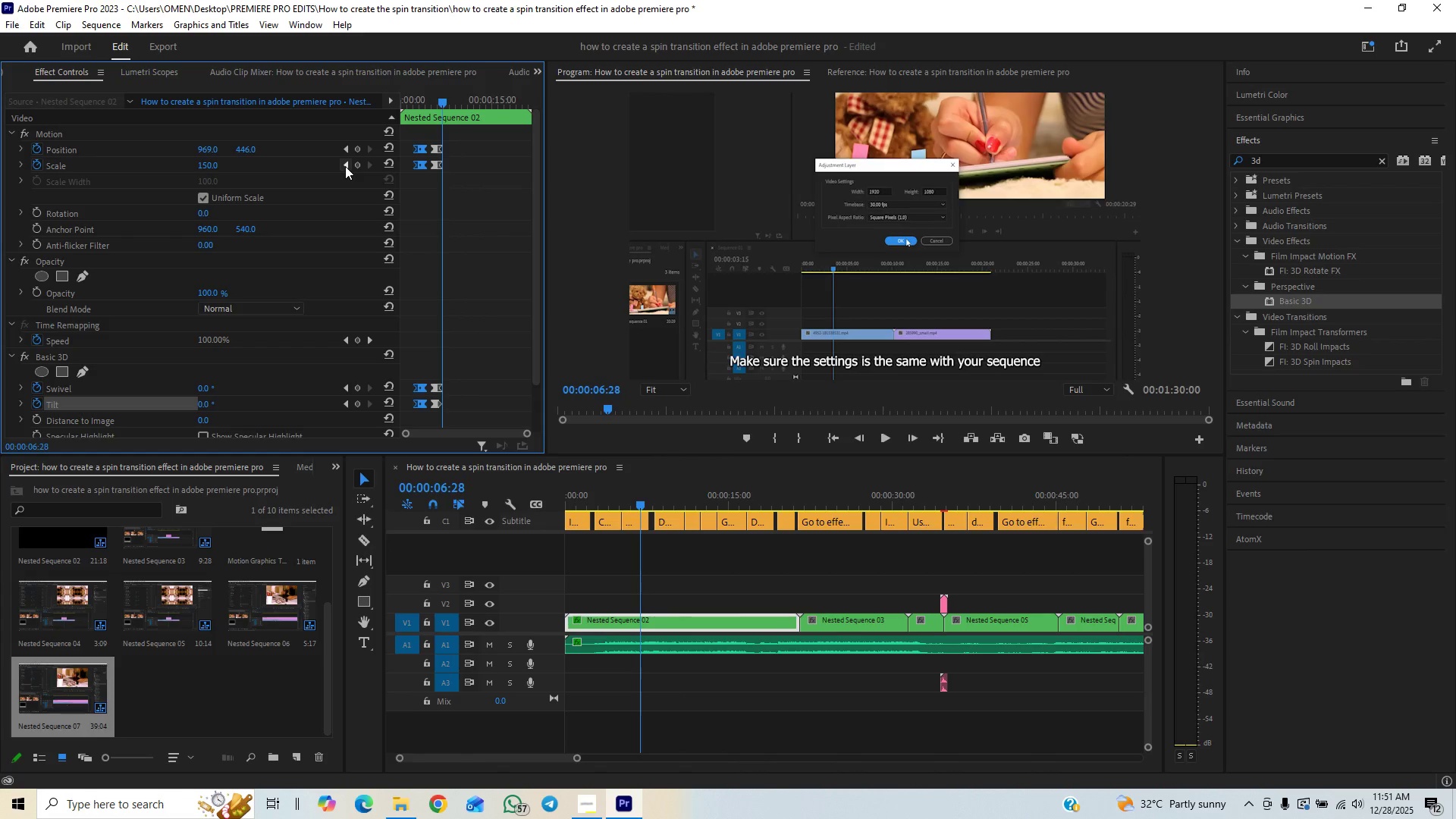 
key(Space)
 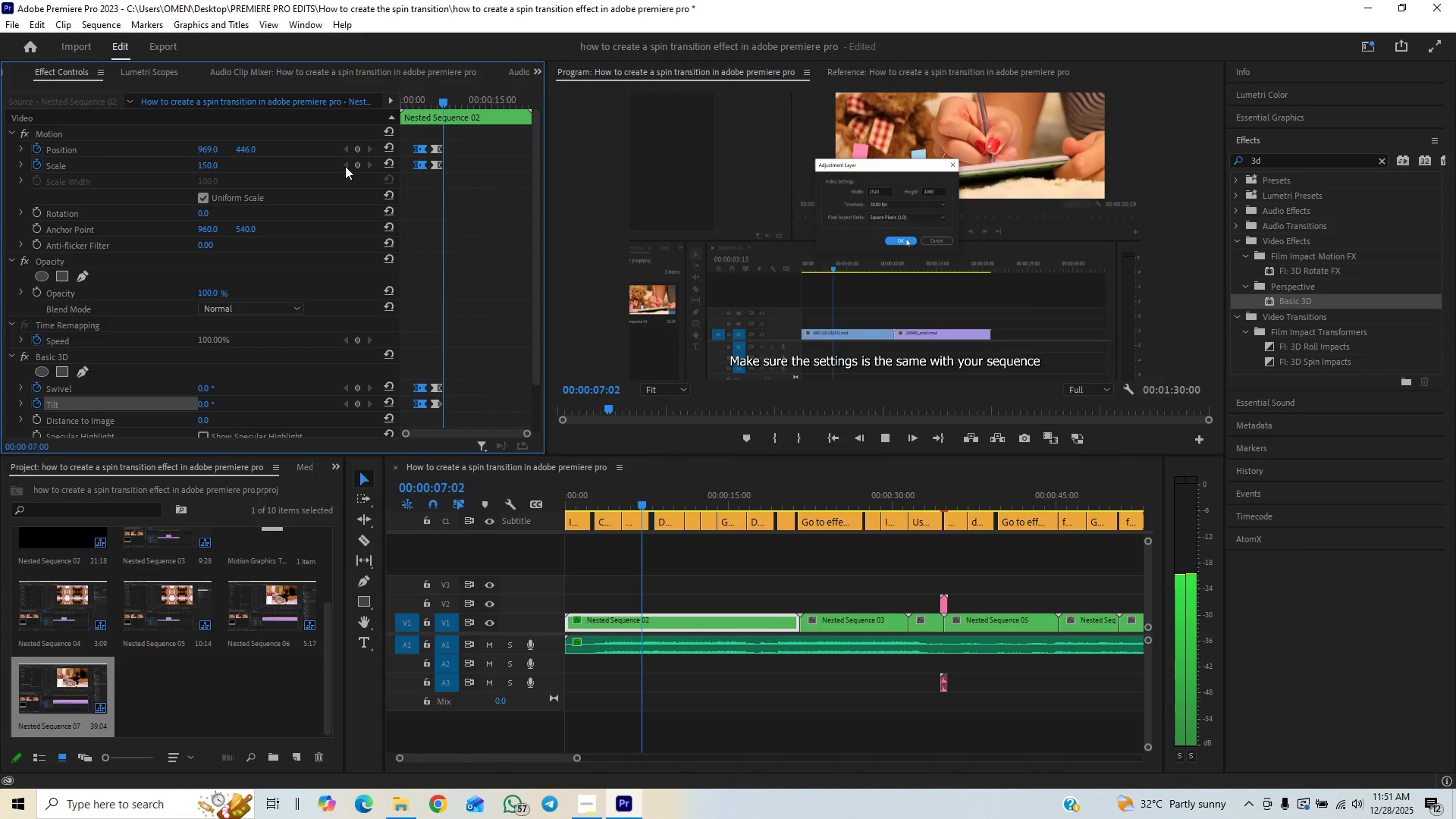 
key(Space)
 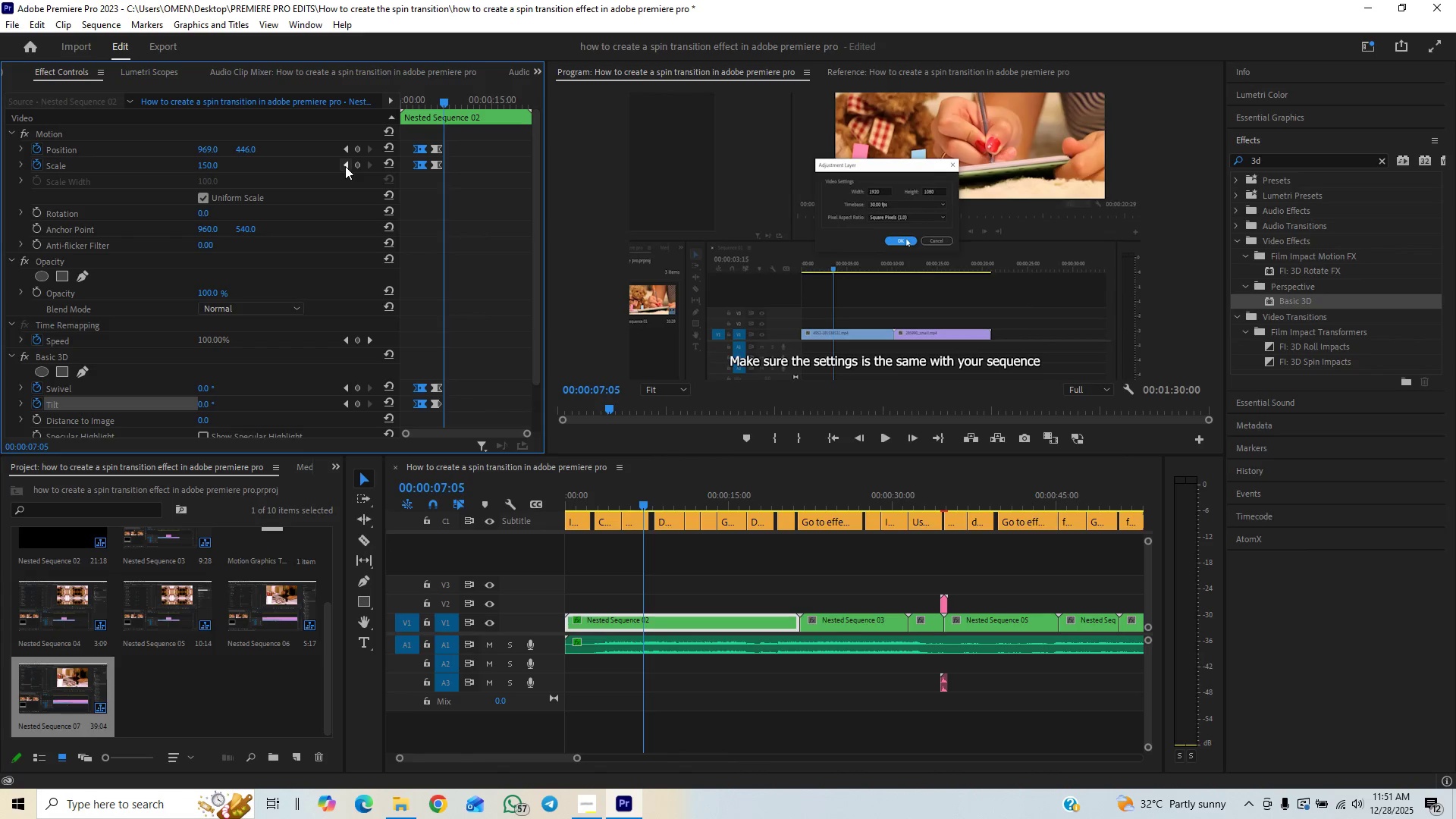 
key(Space)
 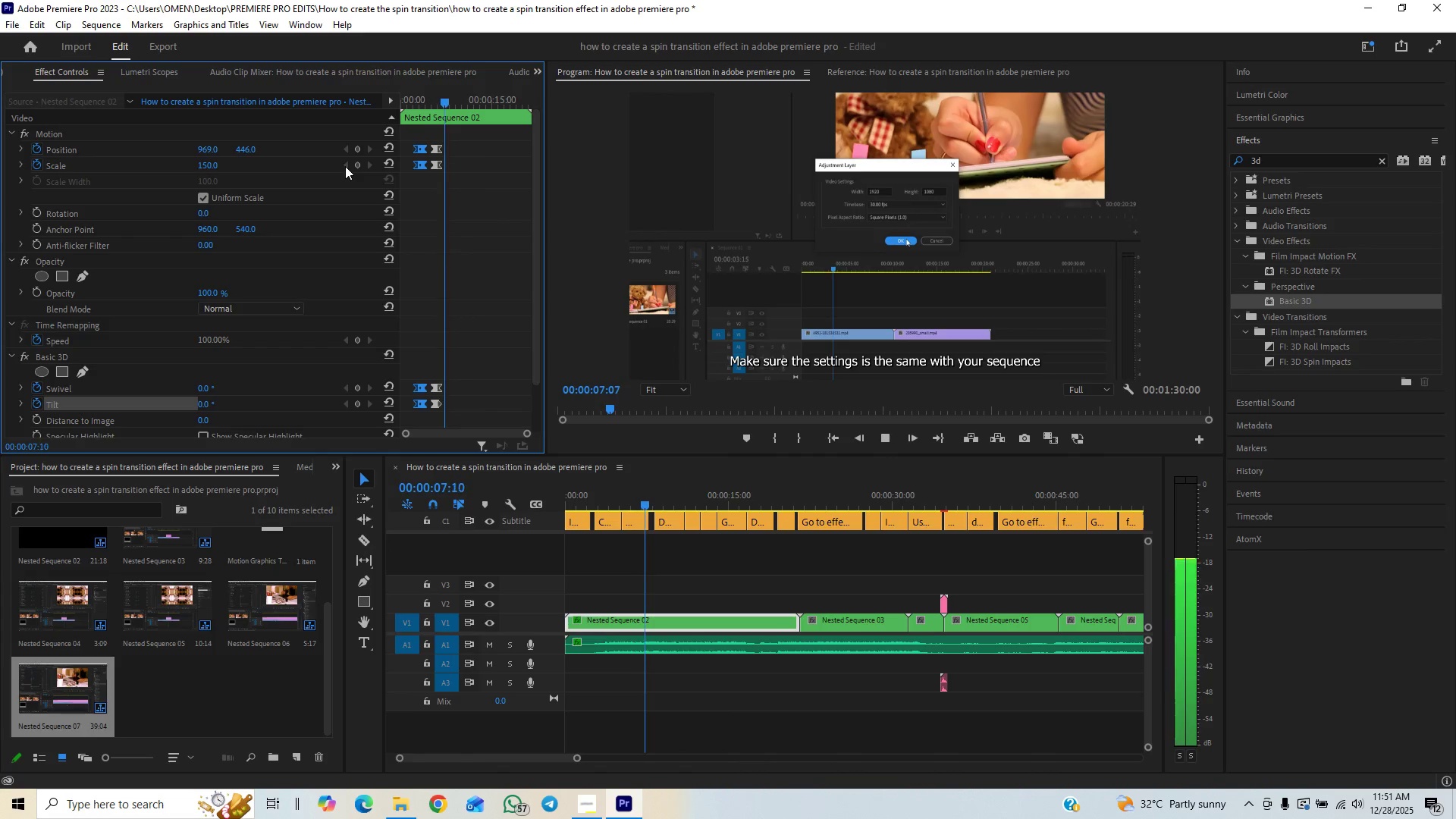 
key(Space)
 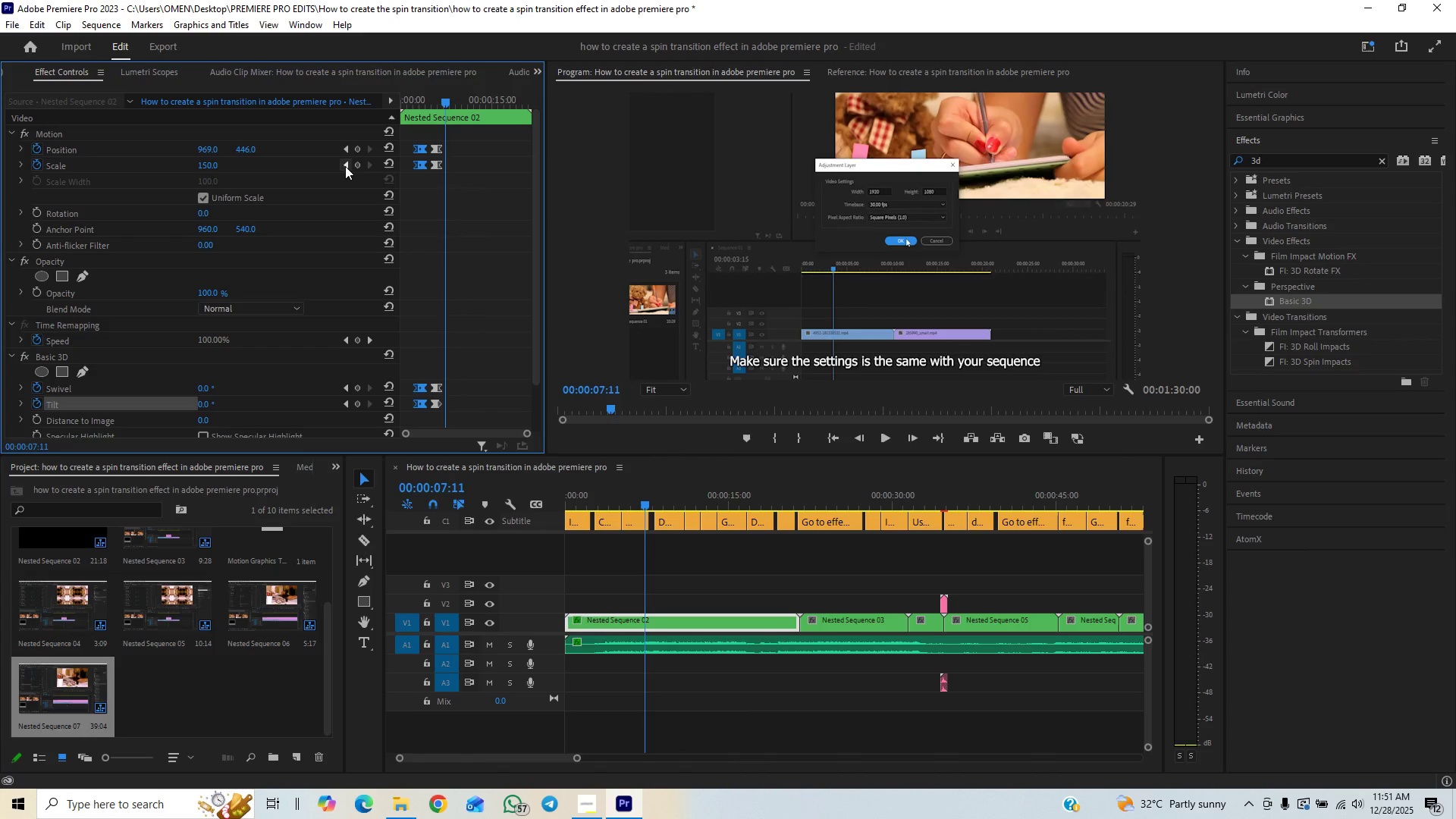 
key(Space)
 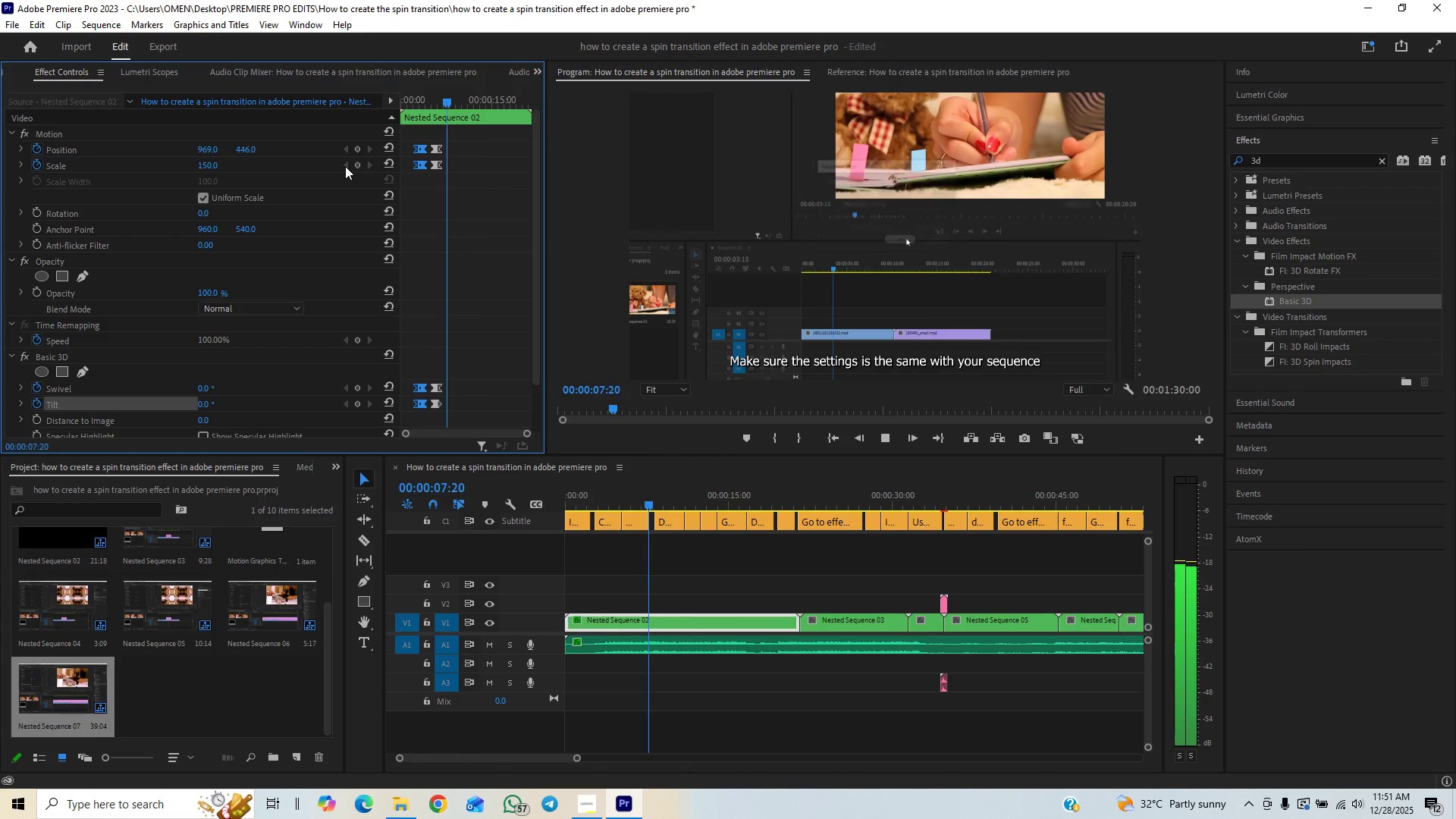 
key(Space)
 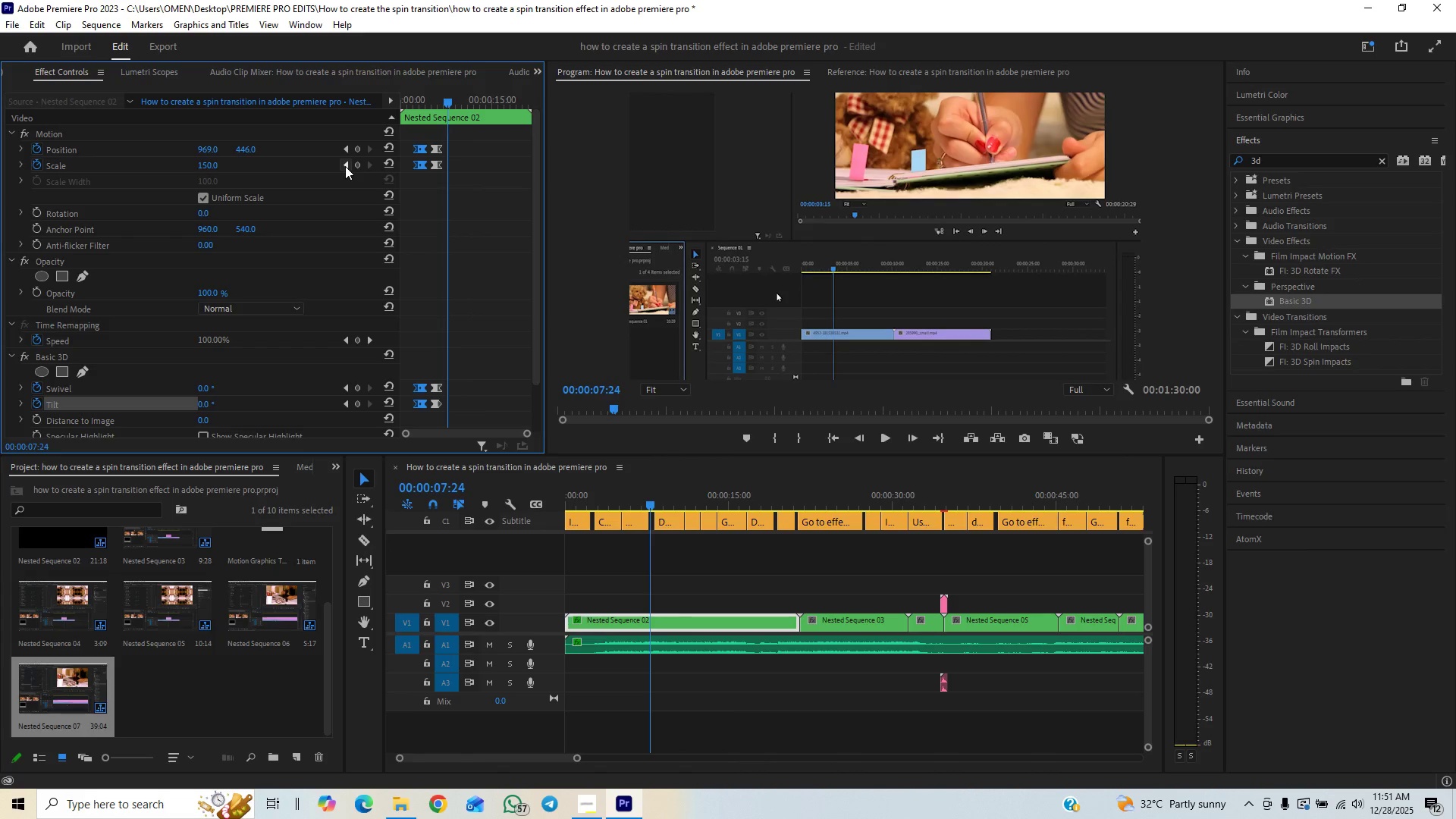 
key(ArrowLeft)
 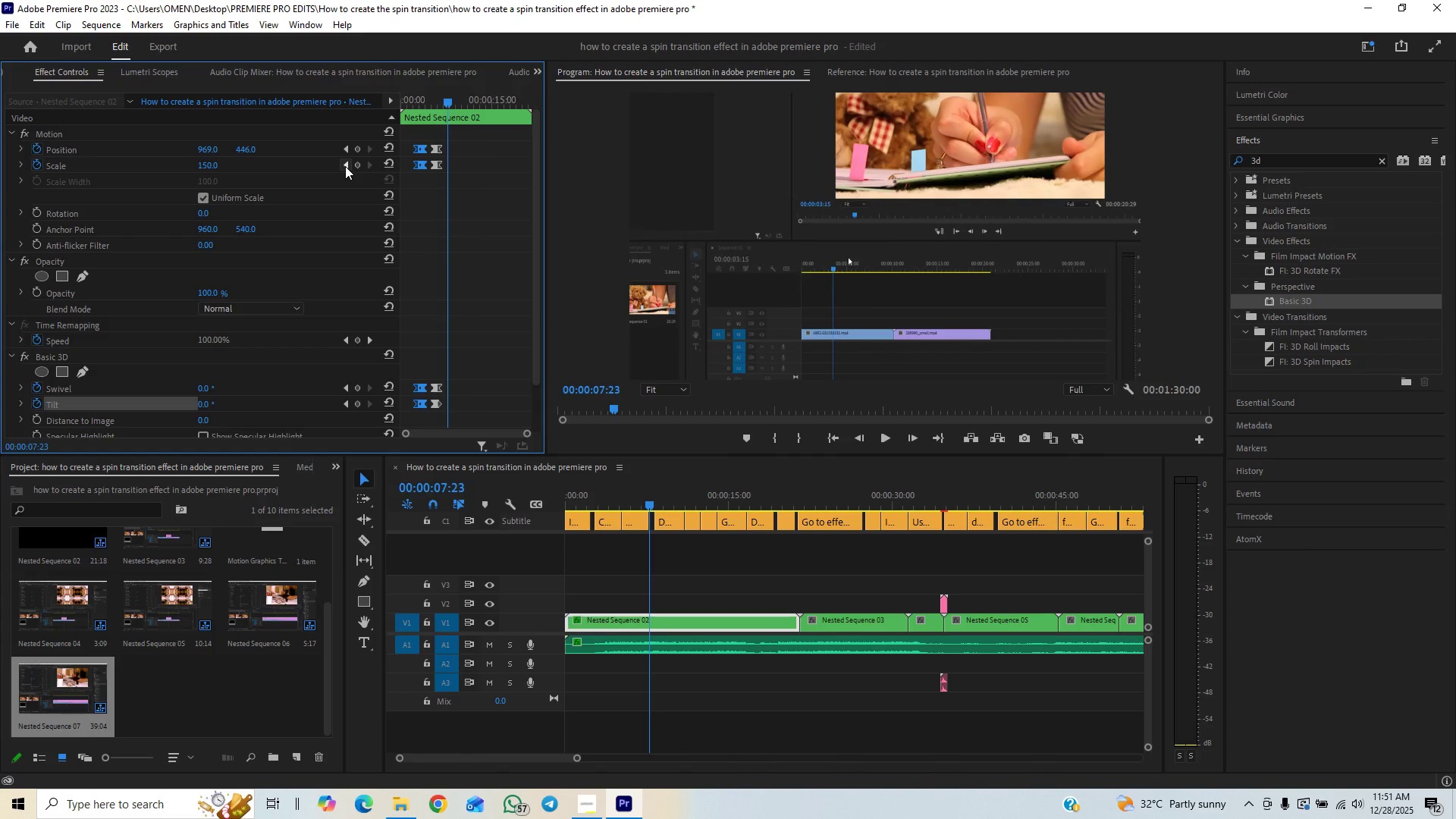 
key(ArrowLeft)
 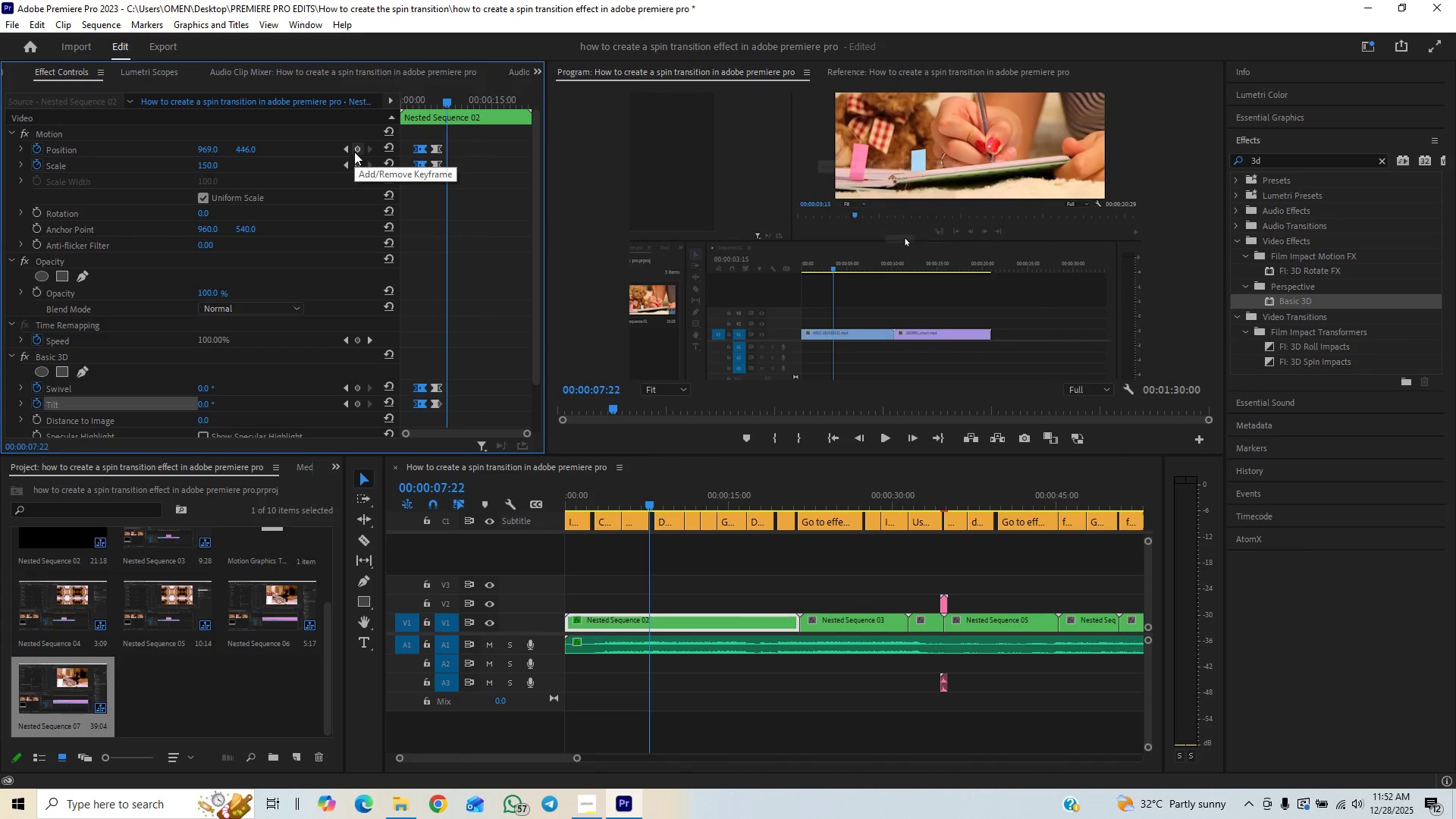 
left_click([354, 152])
 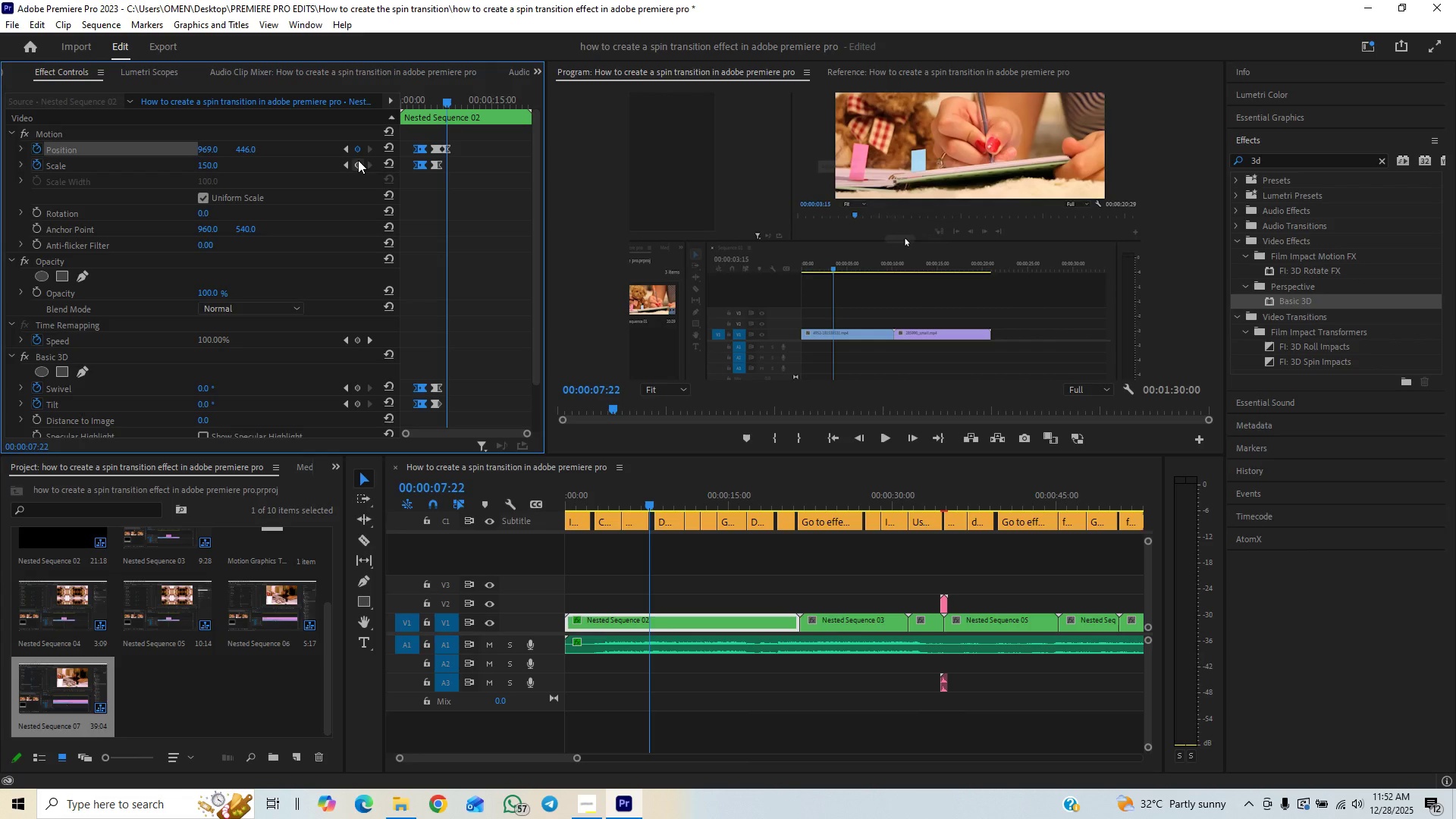 
left_click([359, 166])
 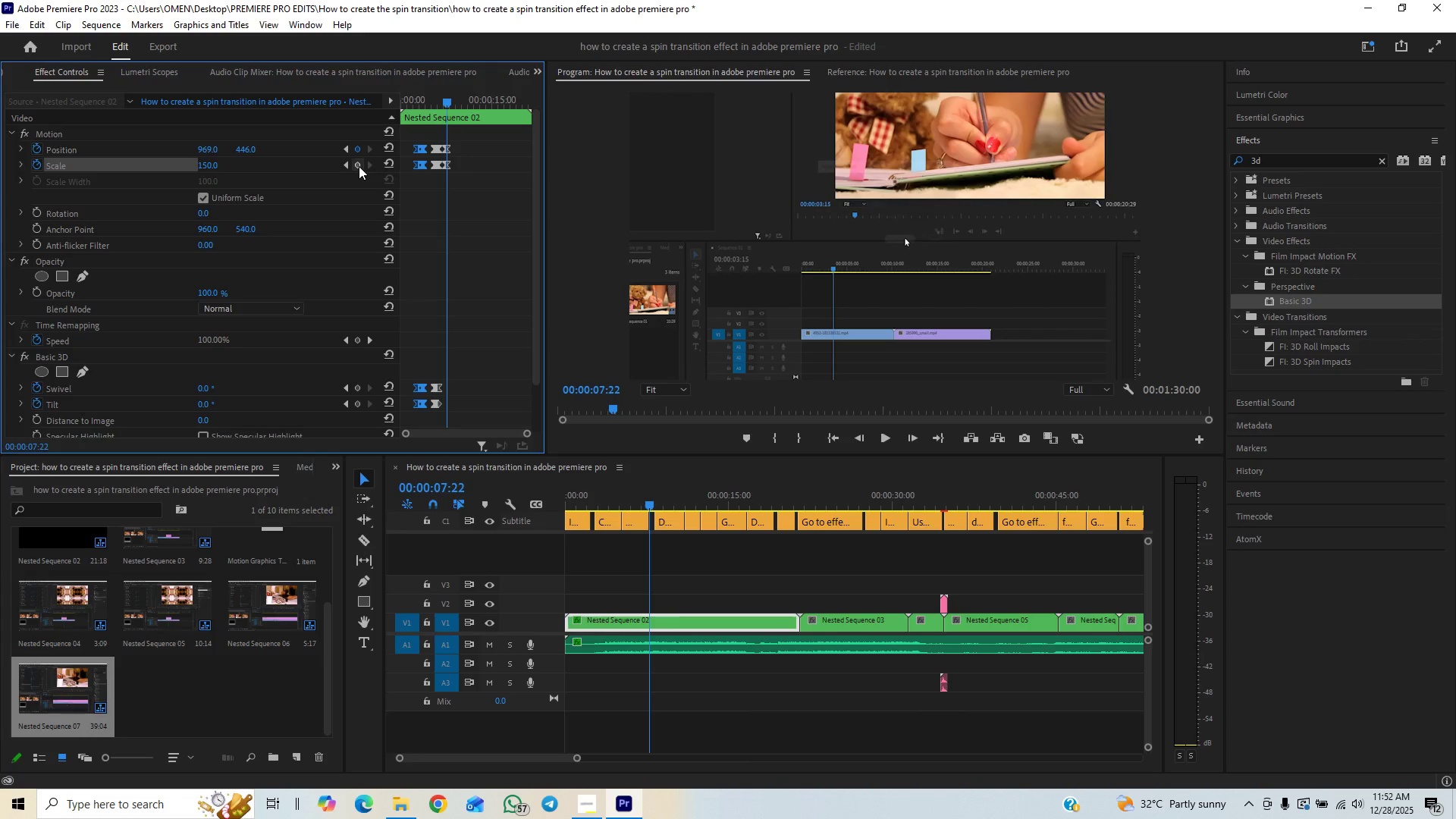 
key(Space)
 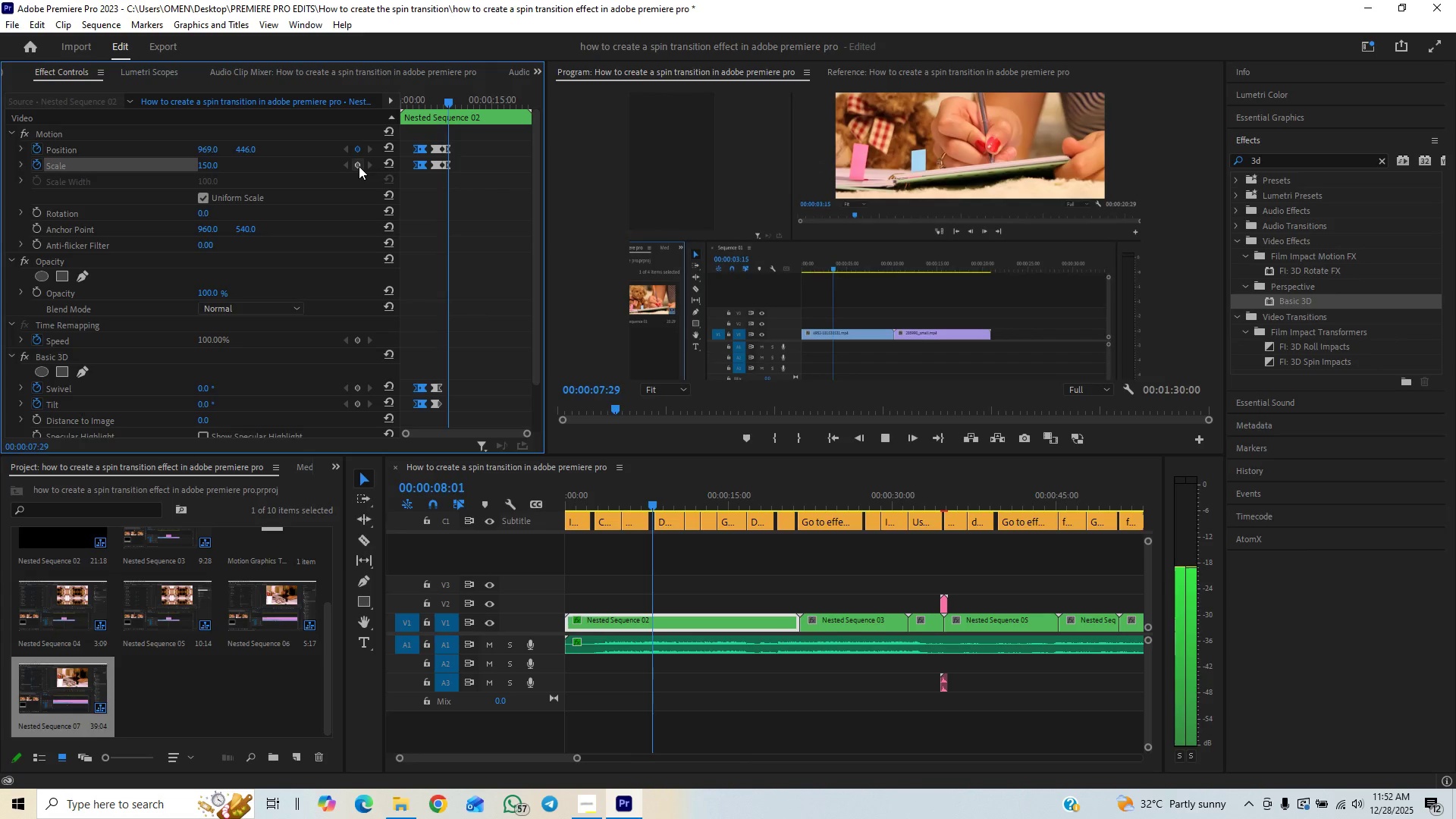 
key(Space)
 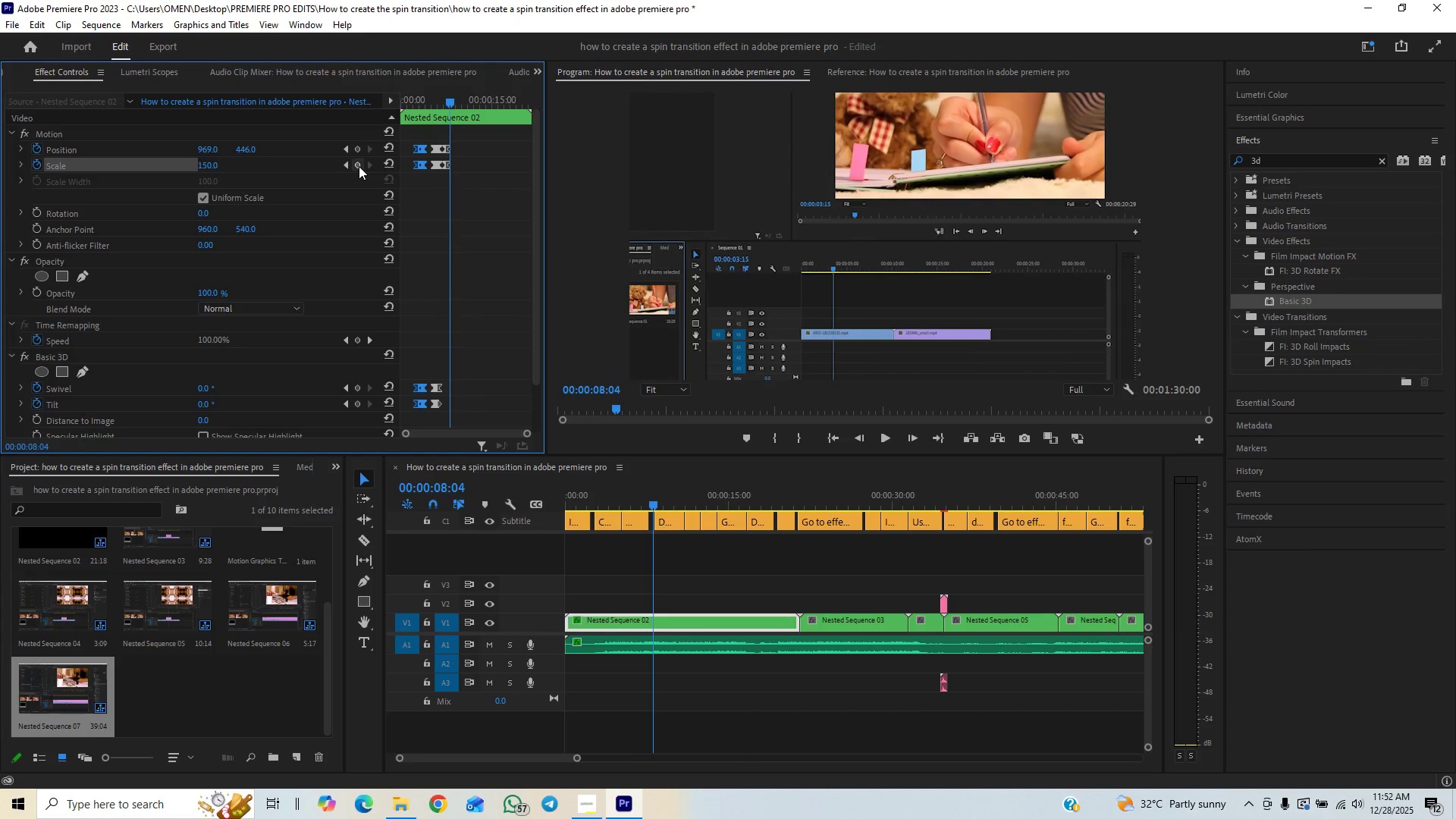 
key(Space)
 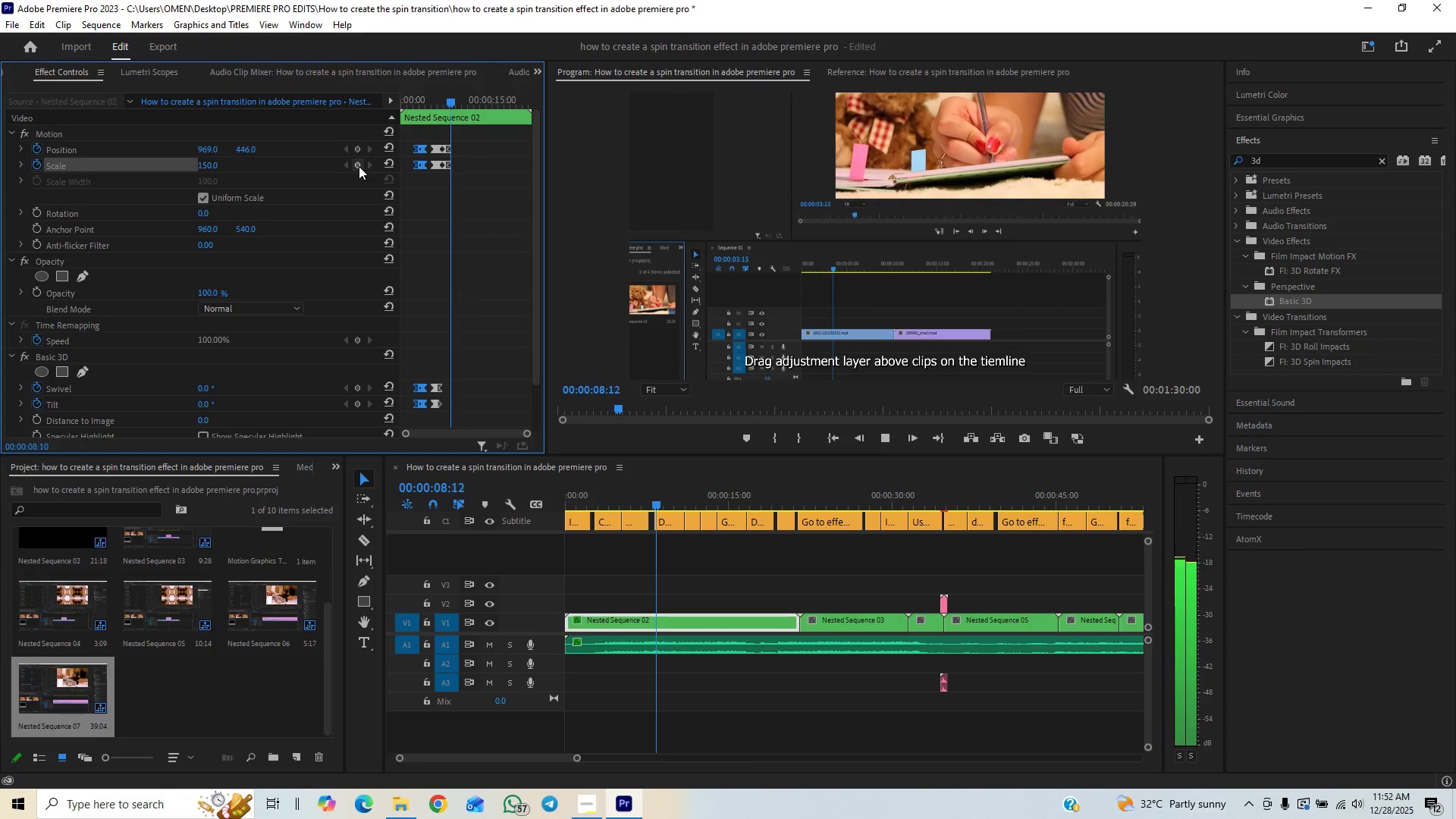 
key(Space)
 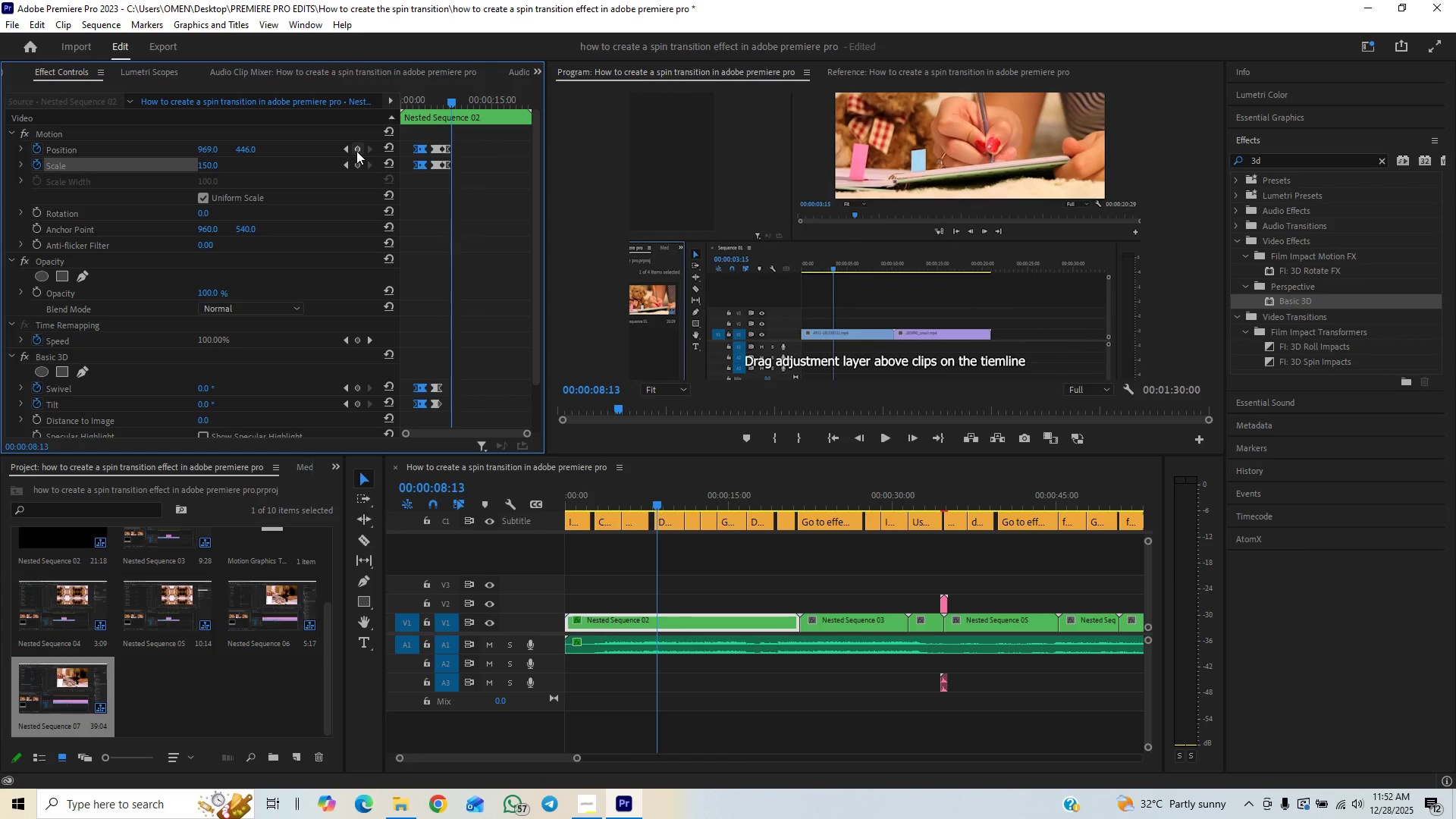 
left_click([356, 151])
 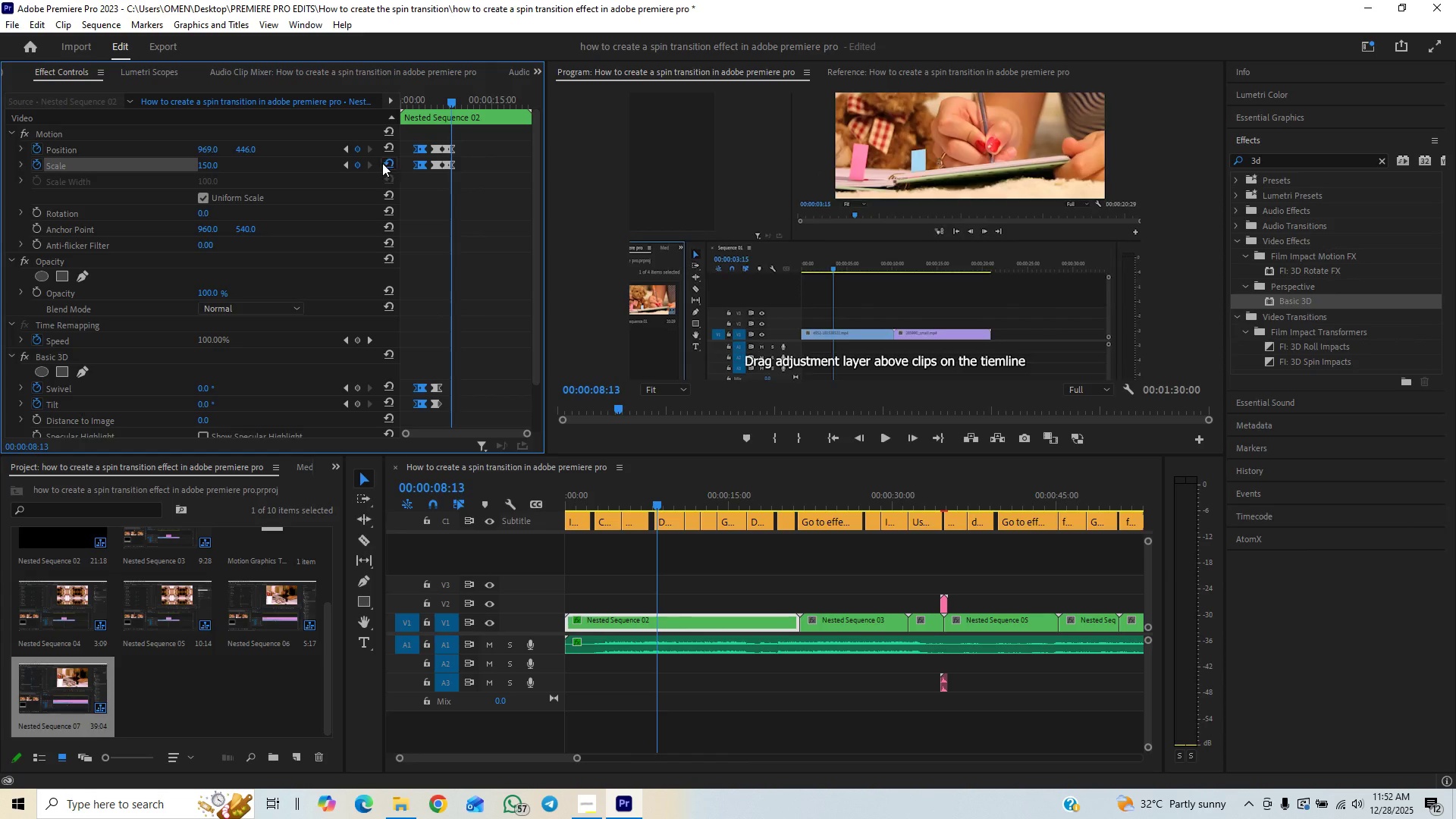 
double_click([383, 146])
 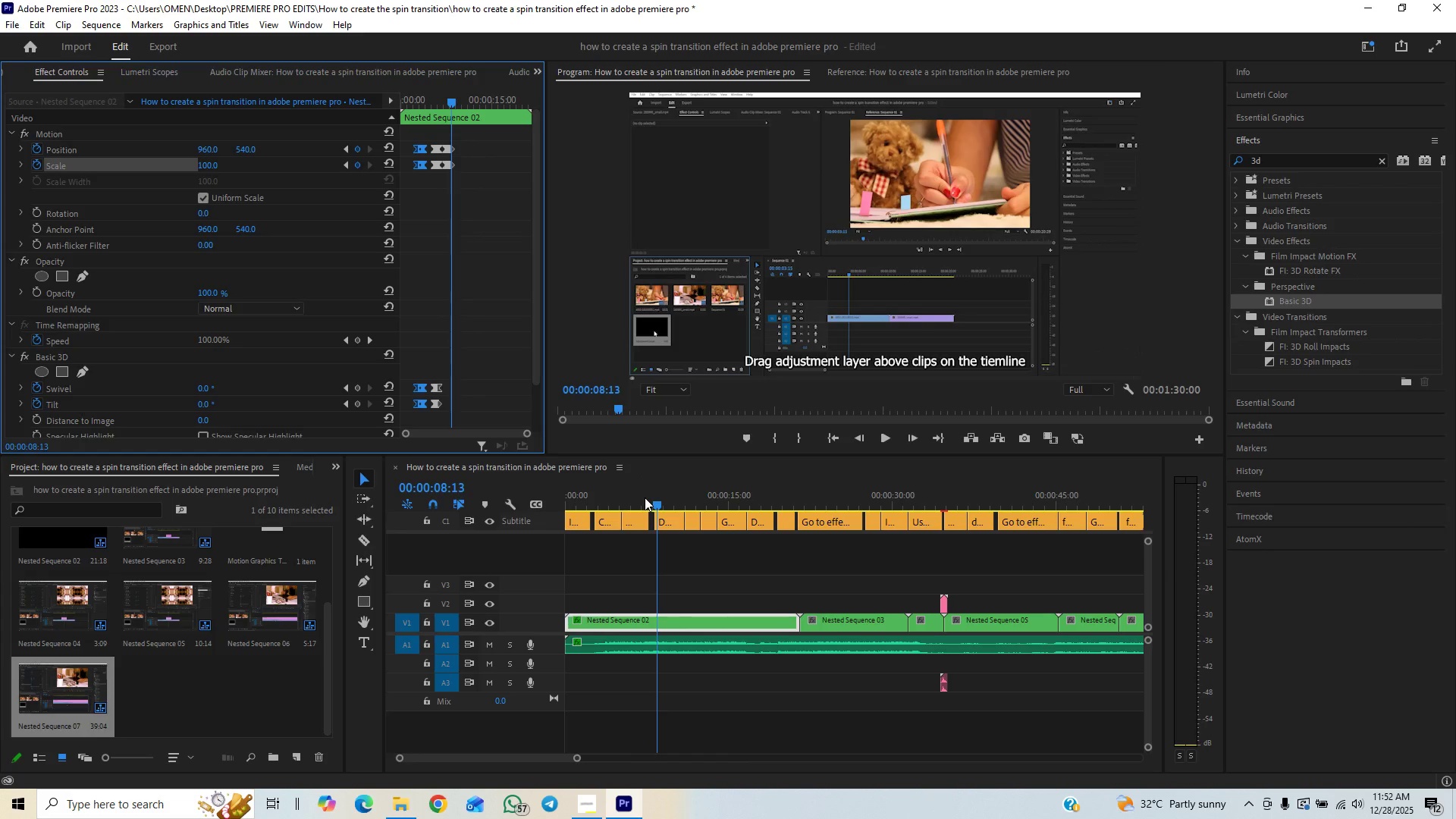 
key(Space)
 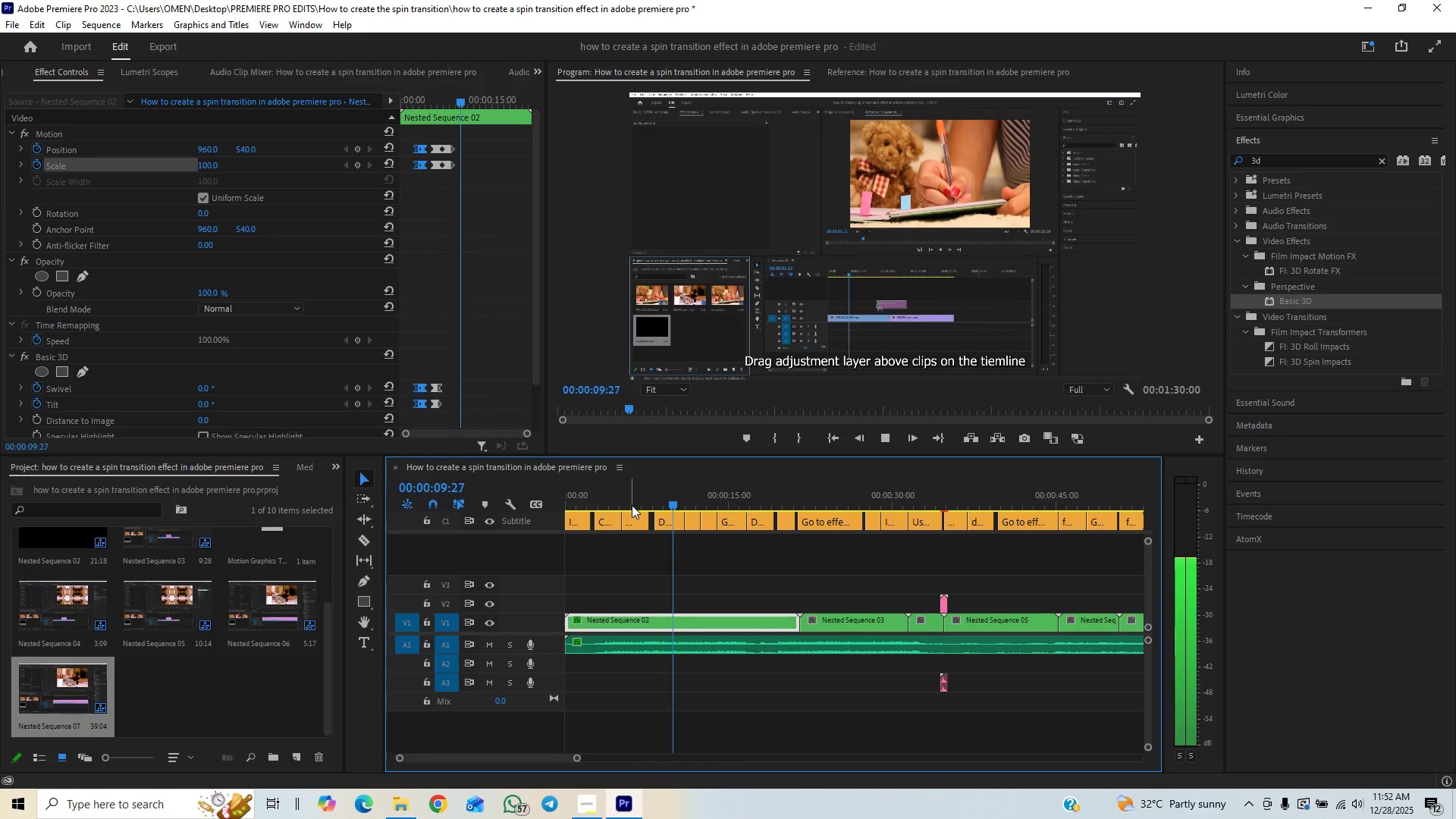 
key(Space)
 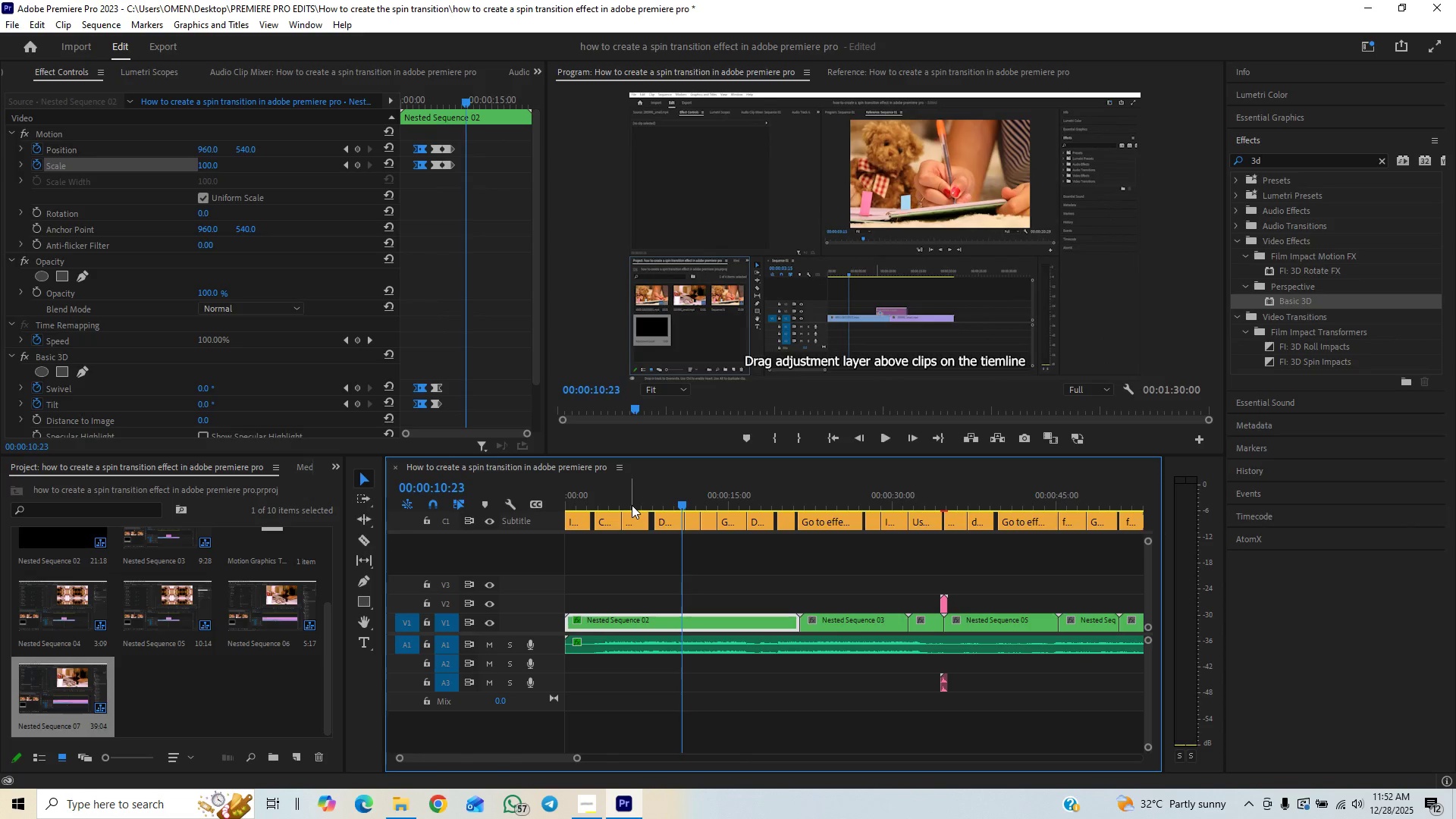 
key(Space)
 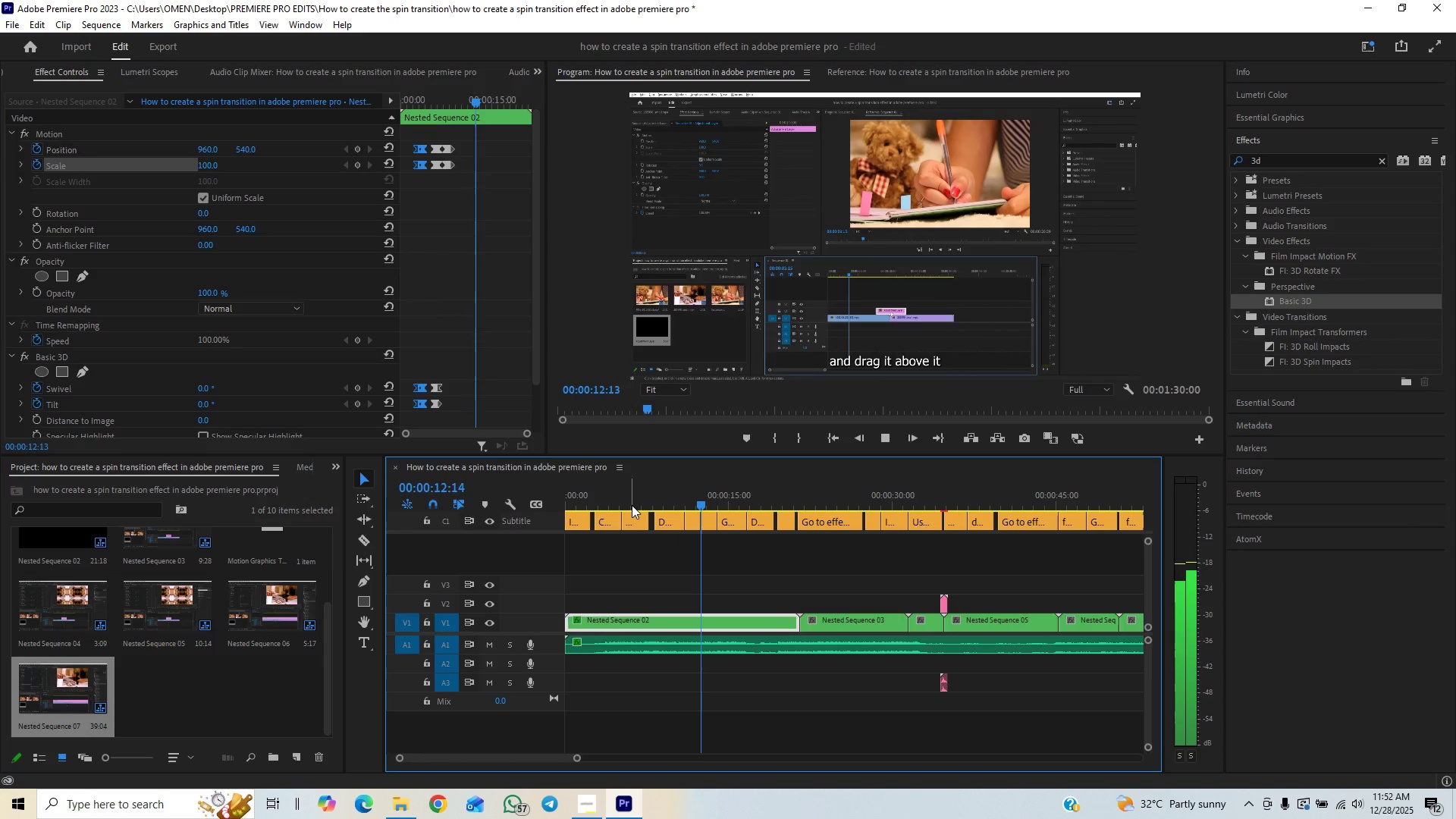 
key(Space)
 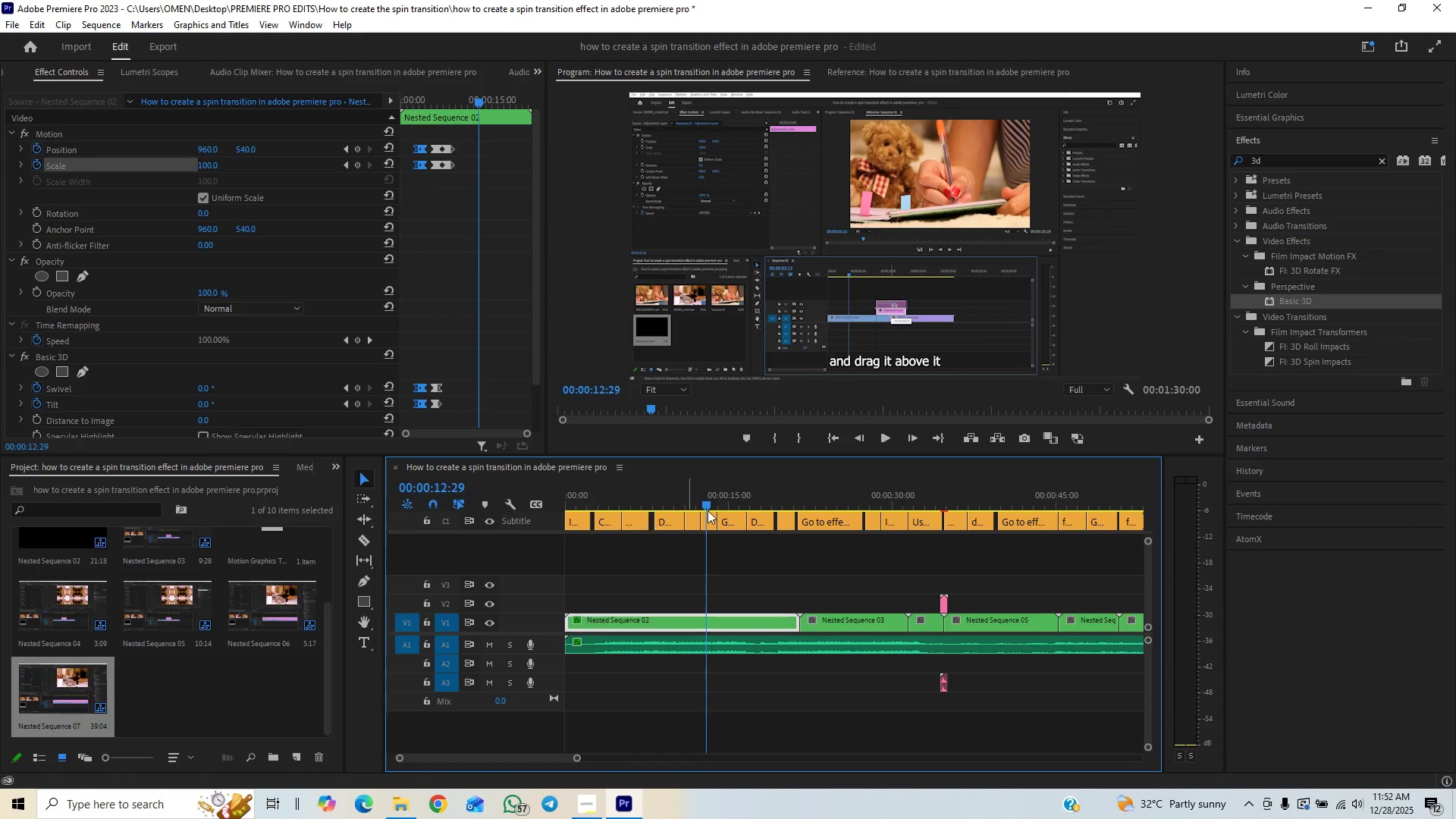 
left_click([697, 500])
 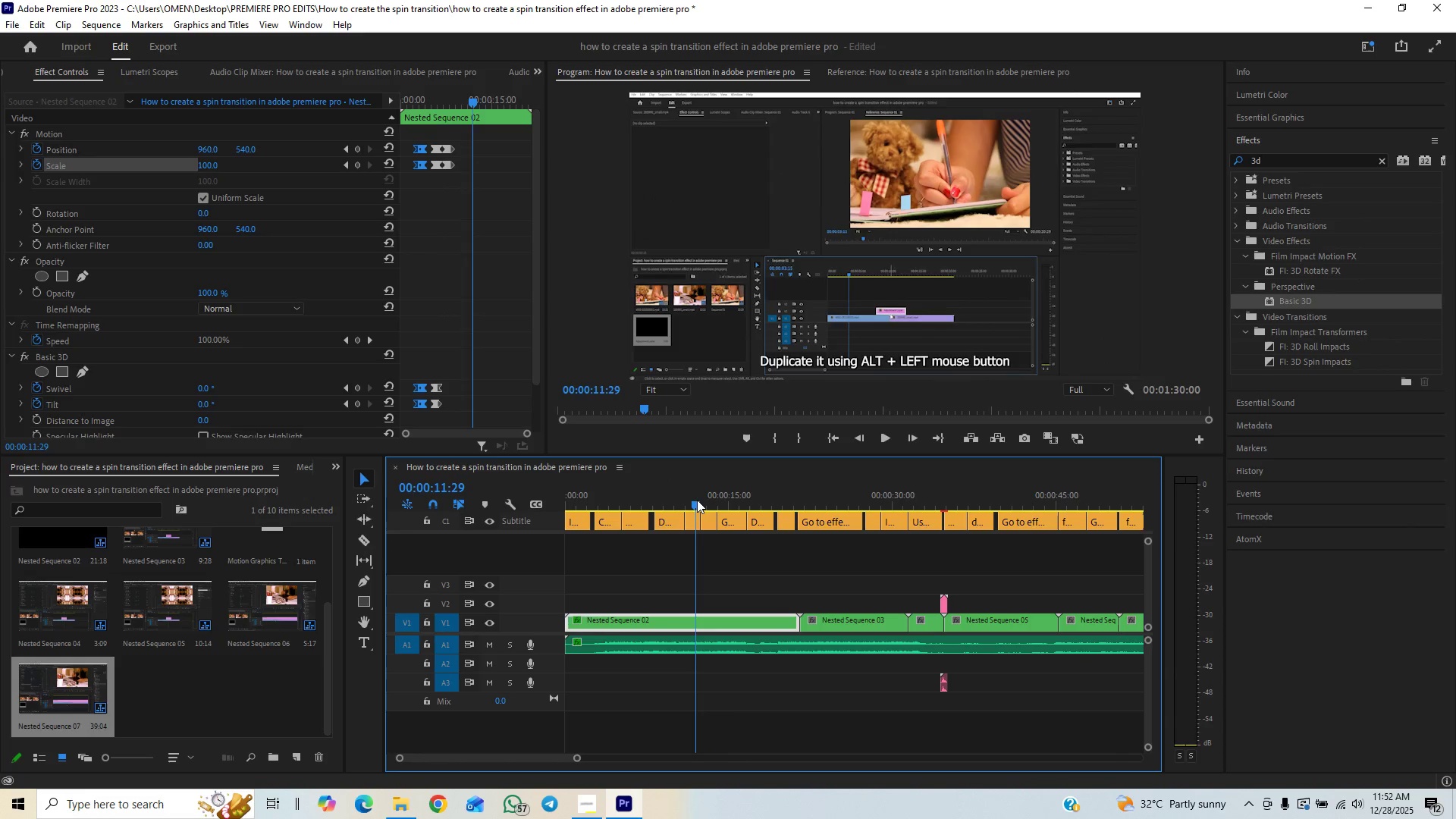 
key(Space)
 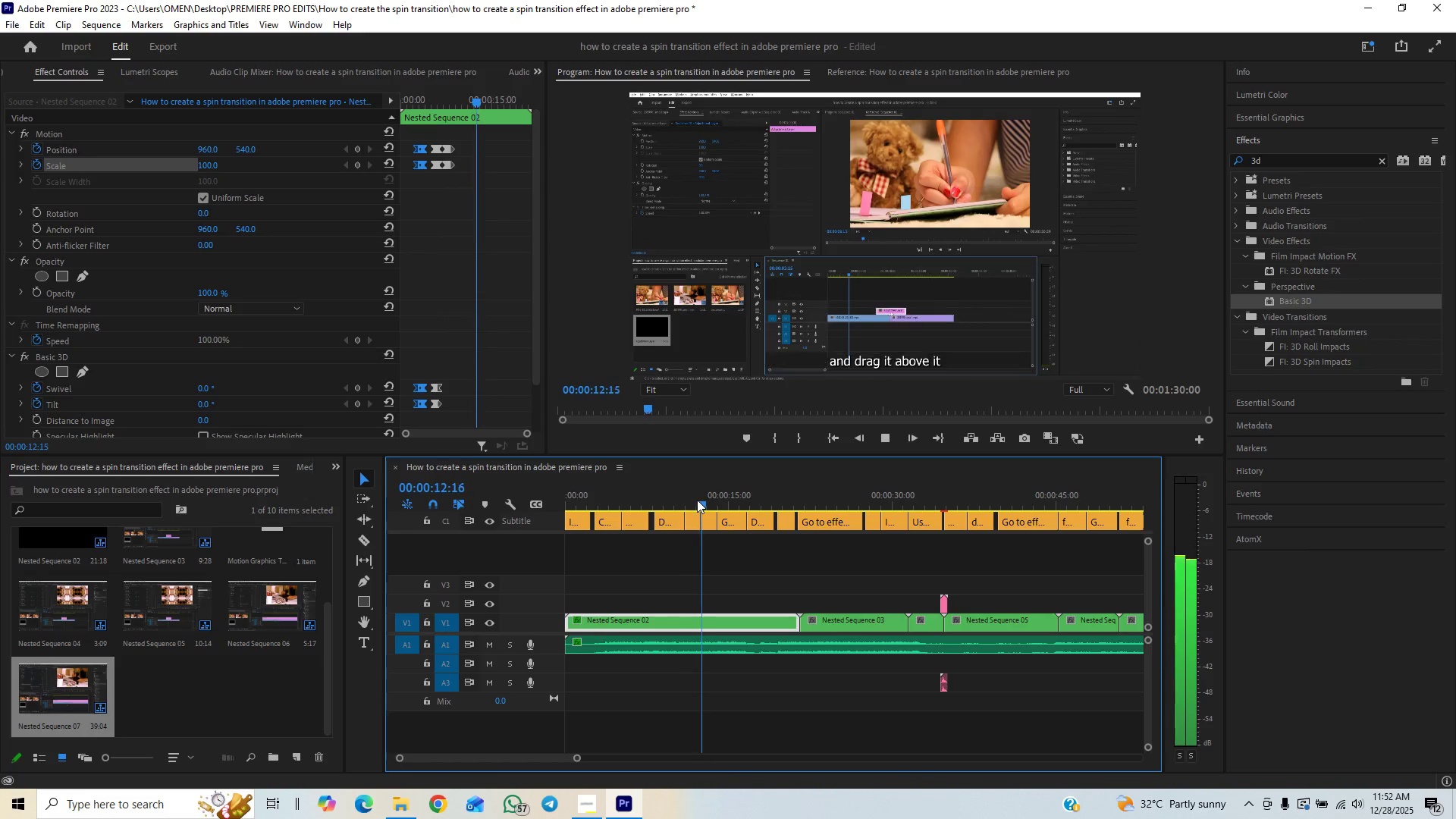 
key(Space)
 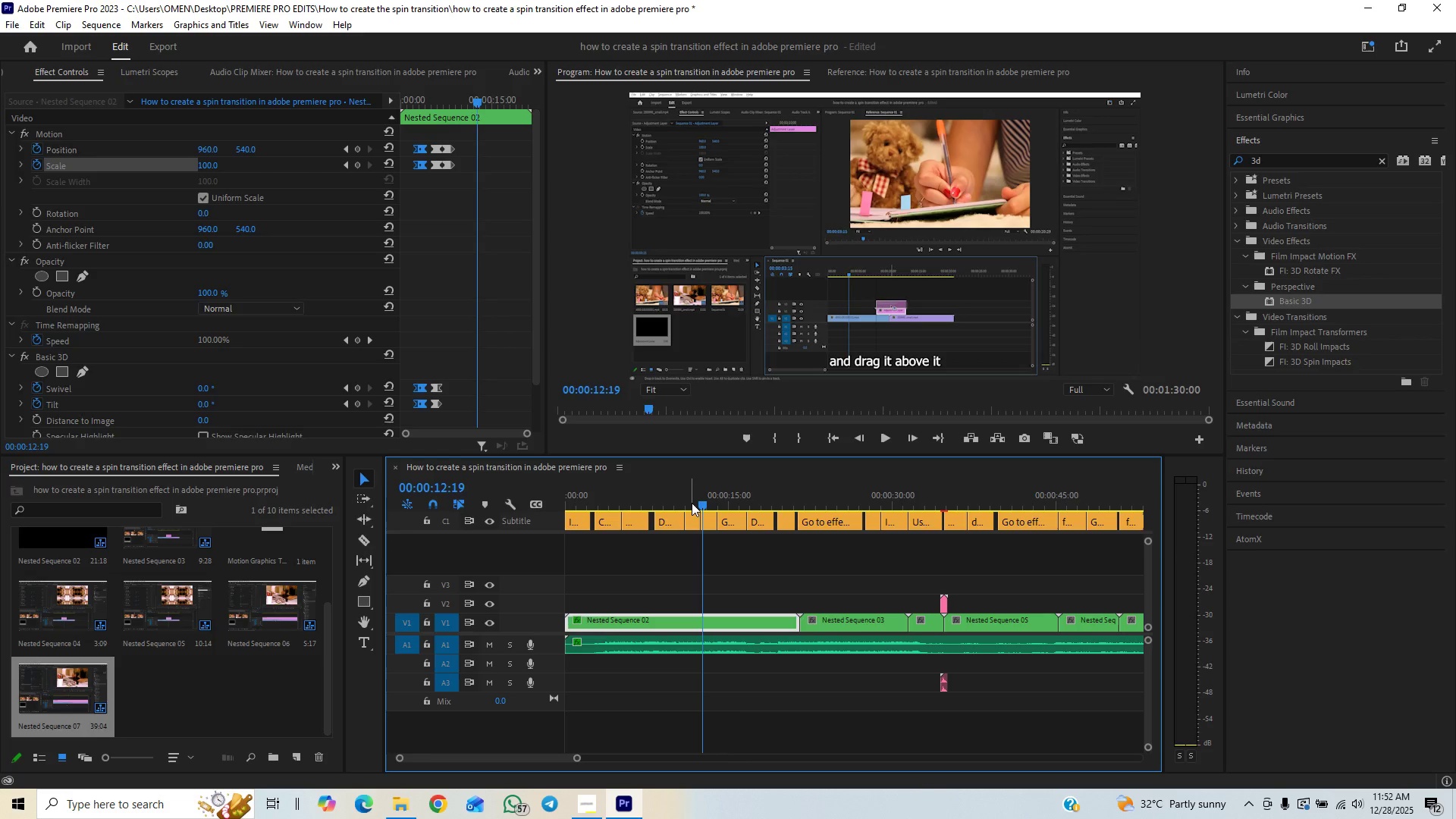 
left_click([692, 503])
 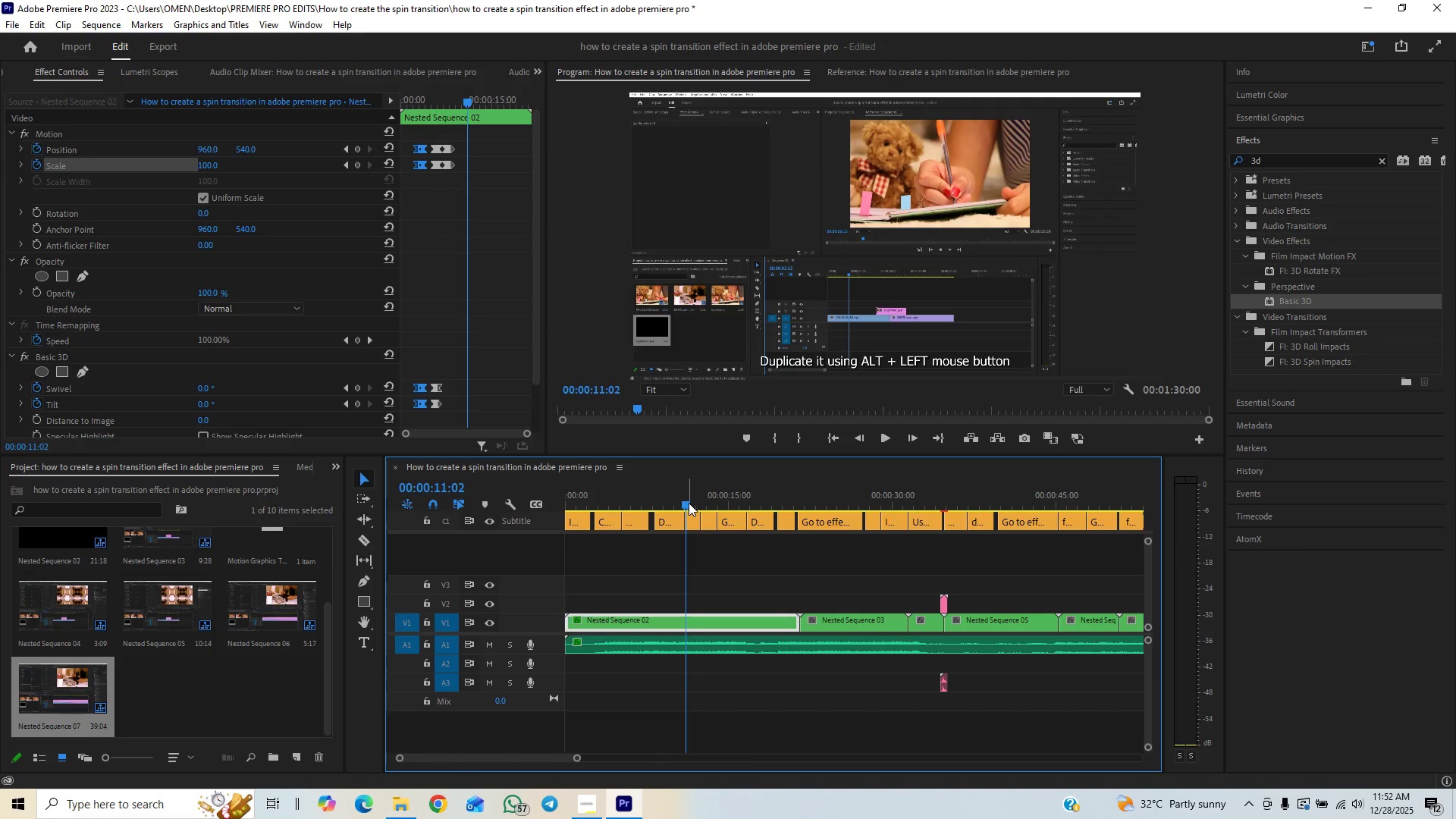 
key(Space)
 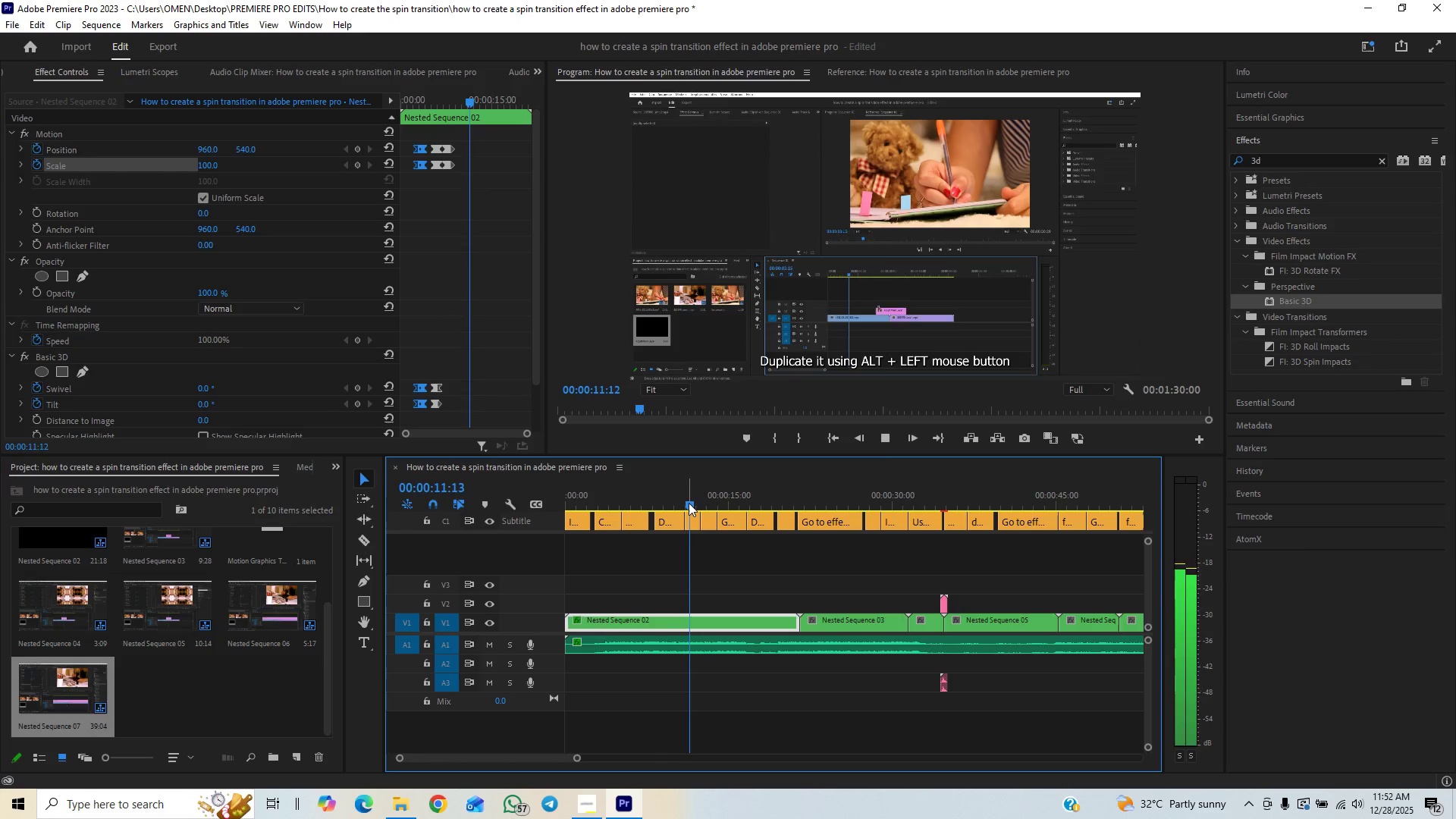 
key(Space)
 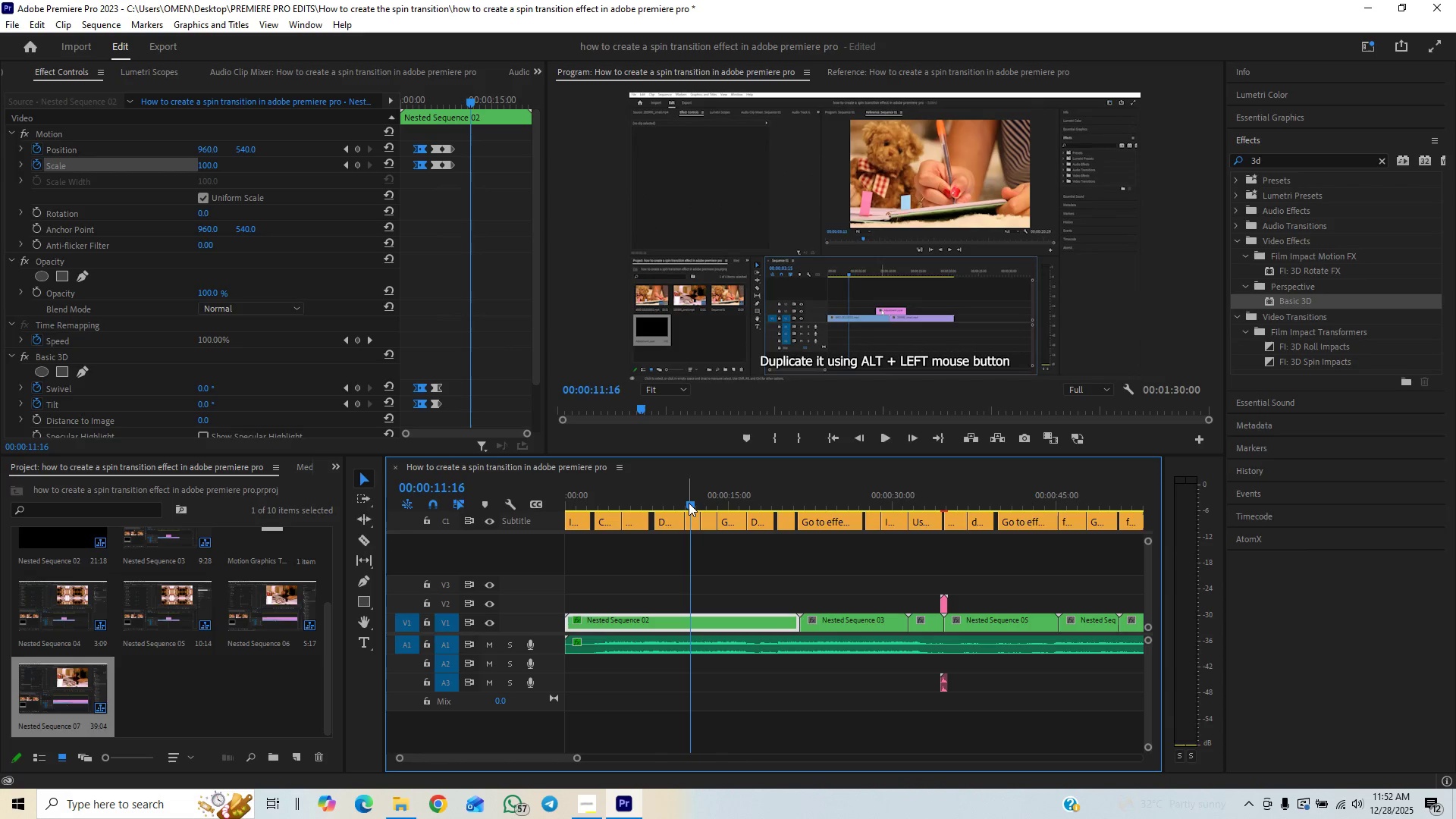 
key(Space)
 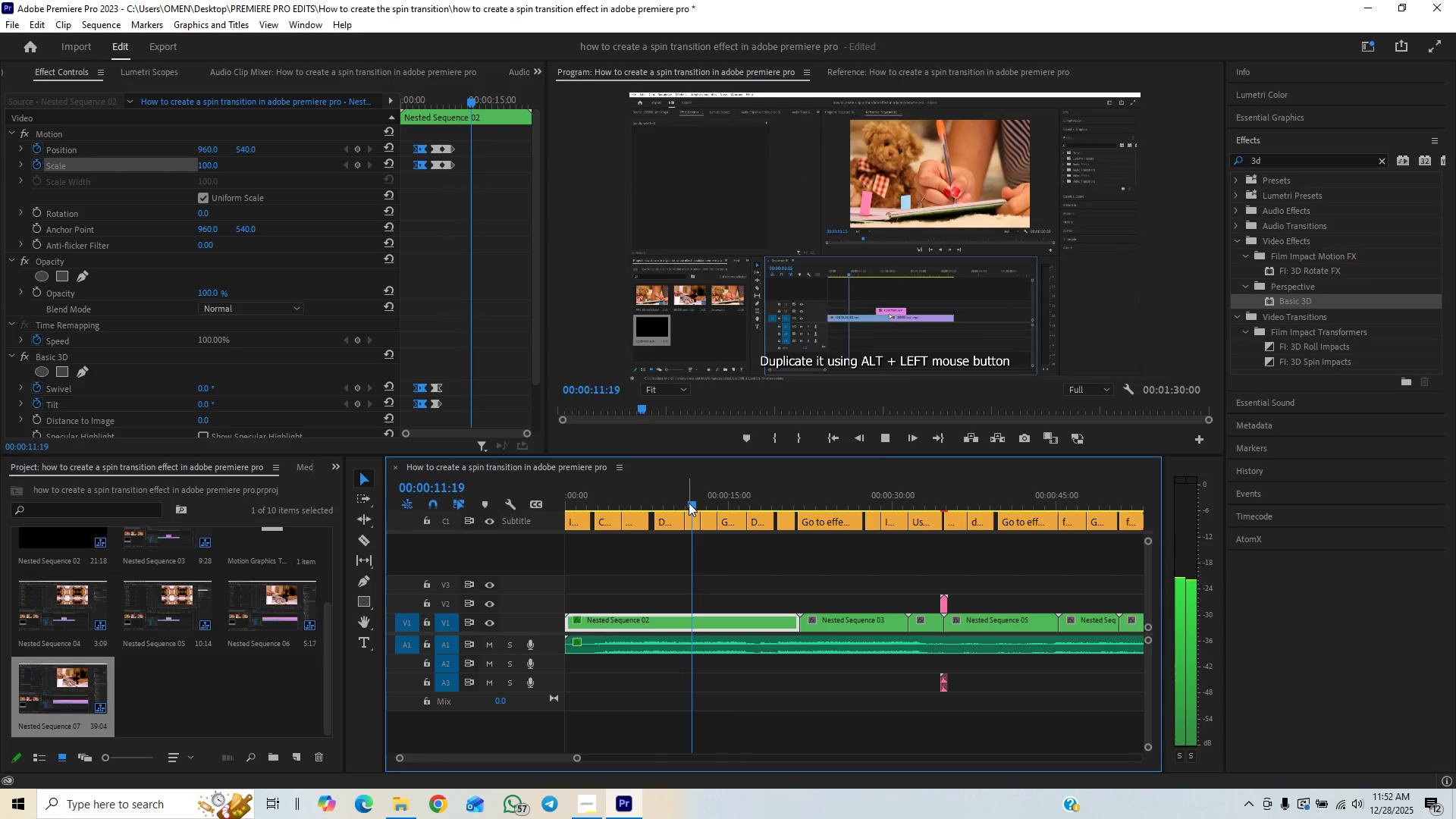 
key(Space)
 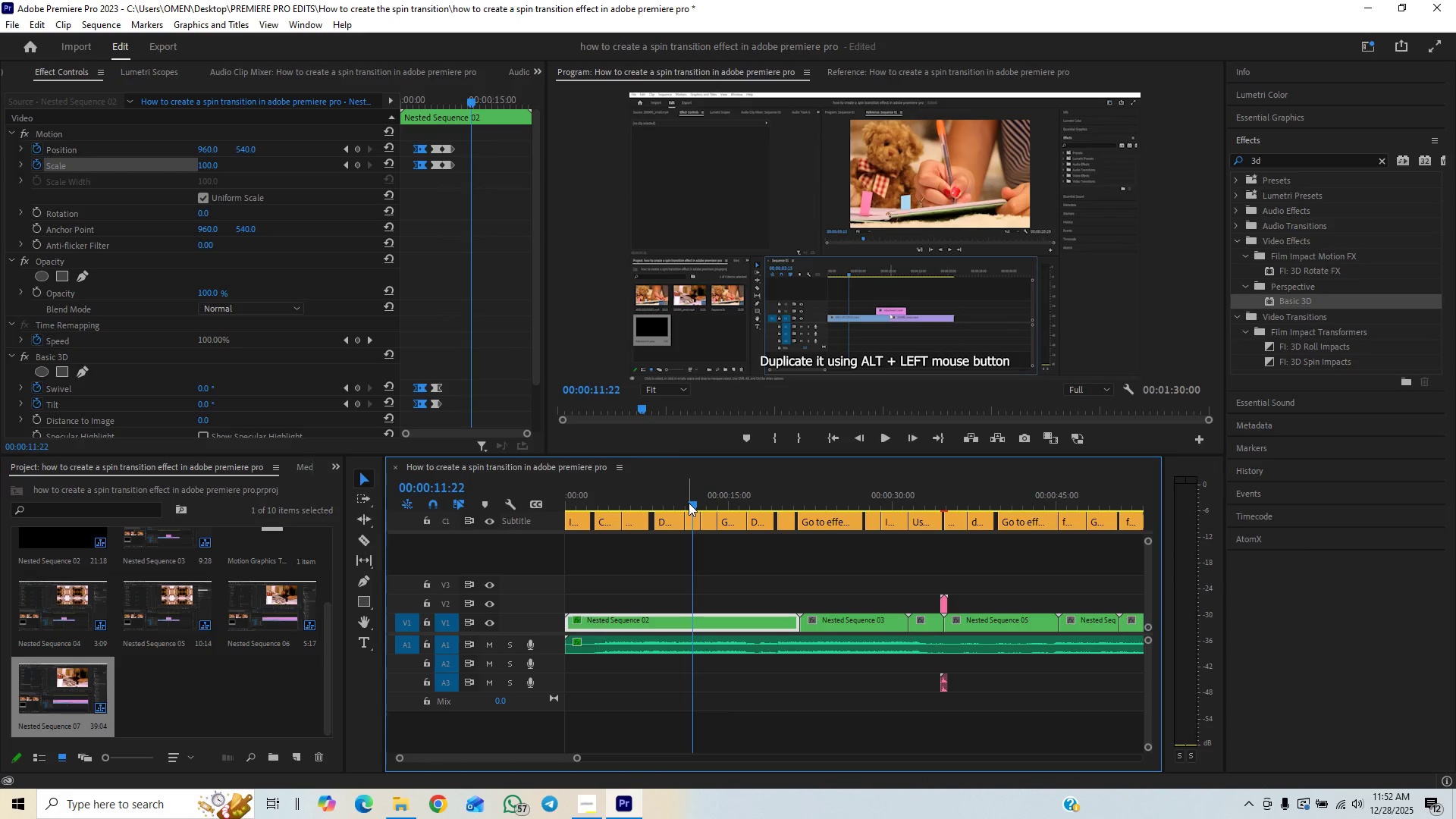 
key(Space)
 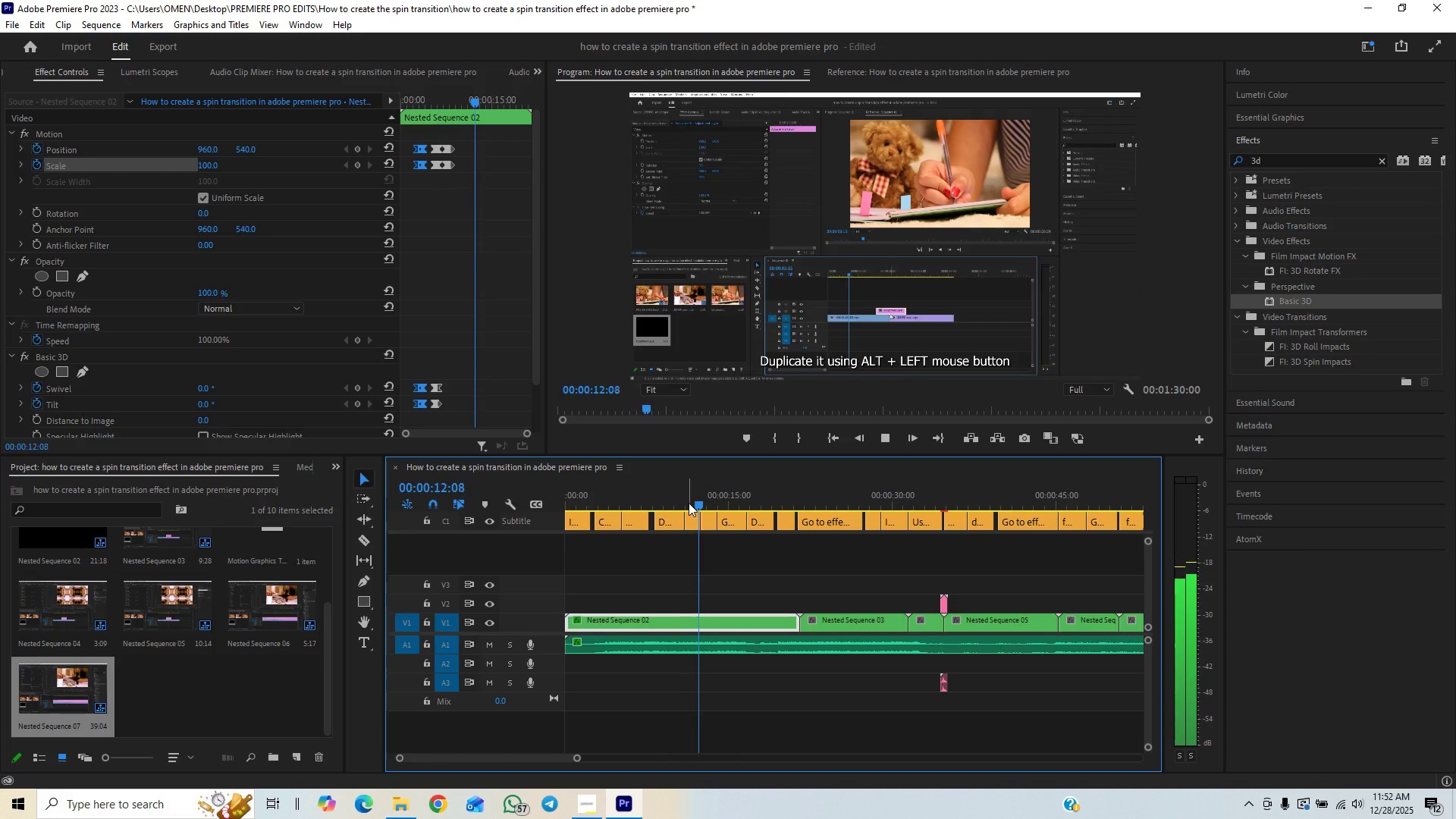 
key(Space)
 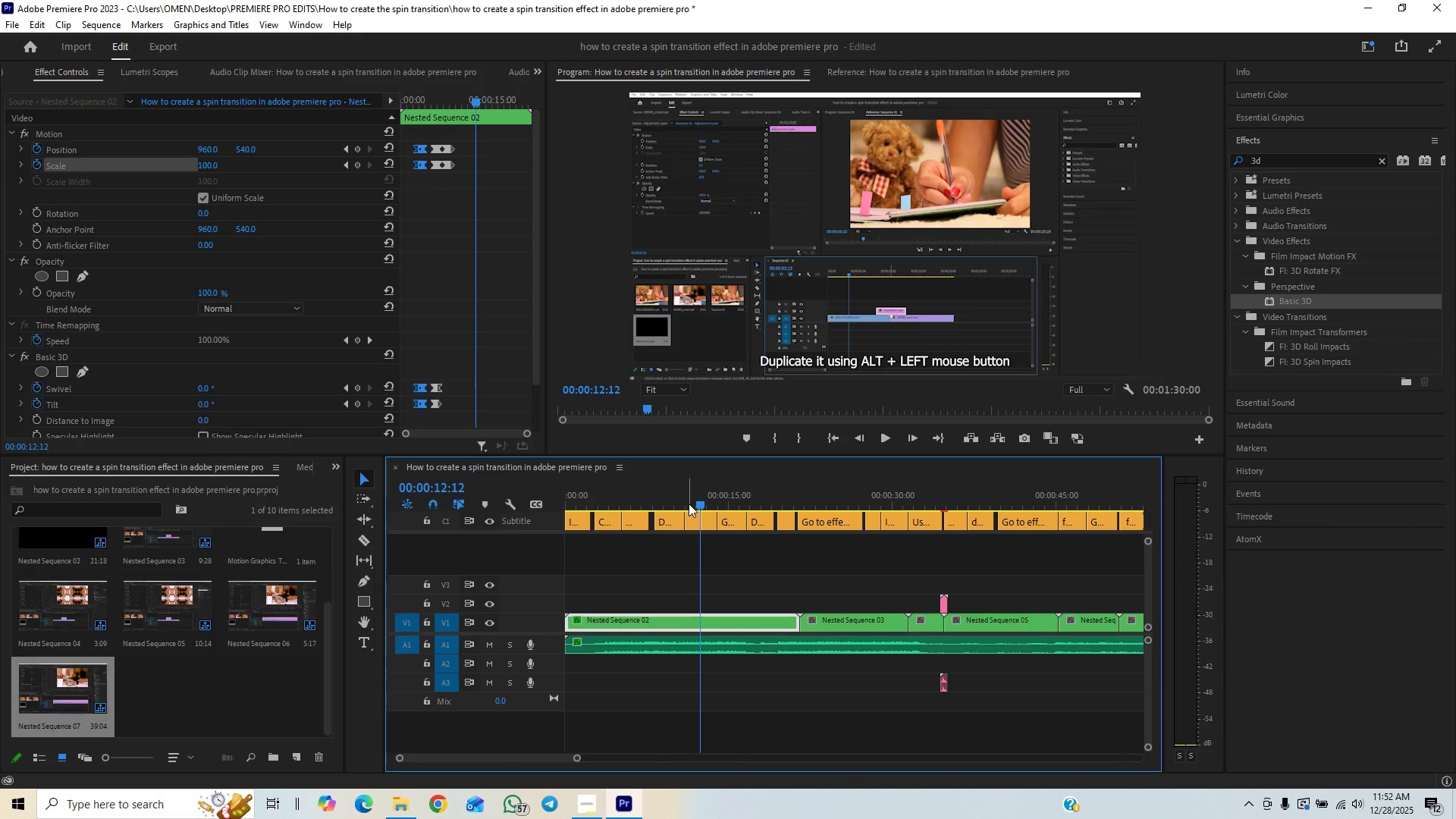 
key(Space)
 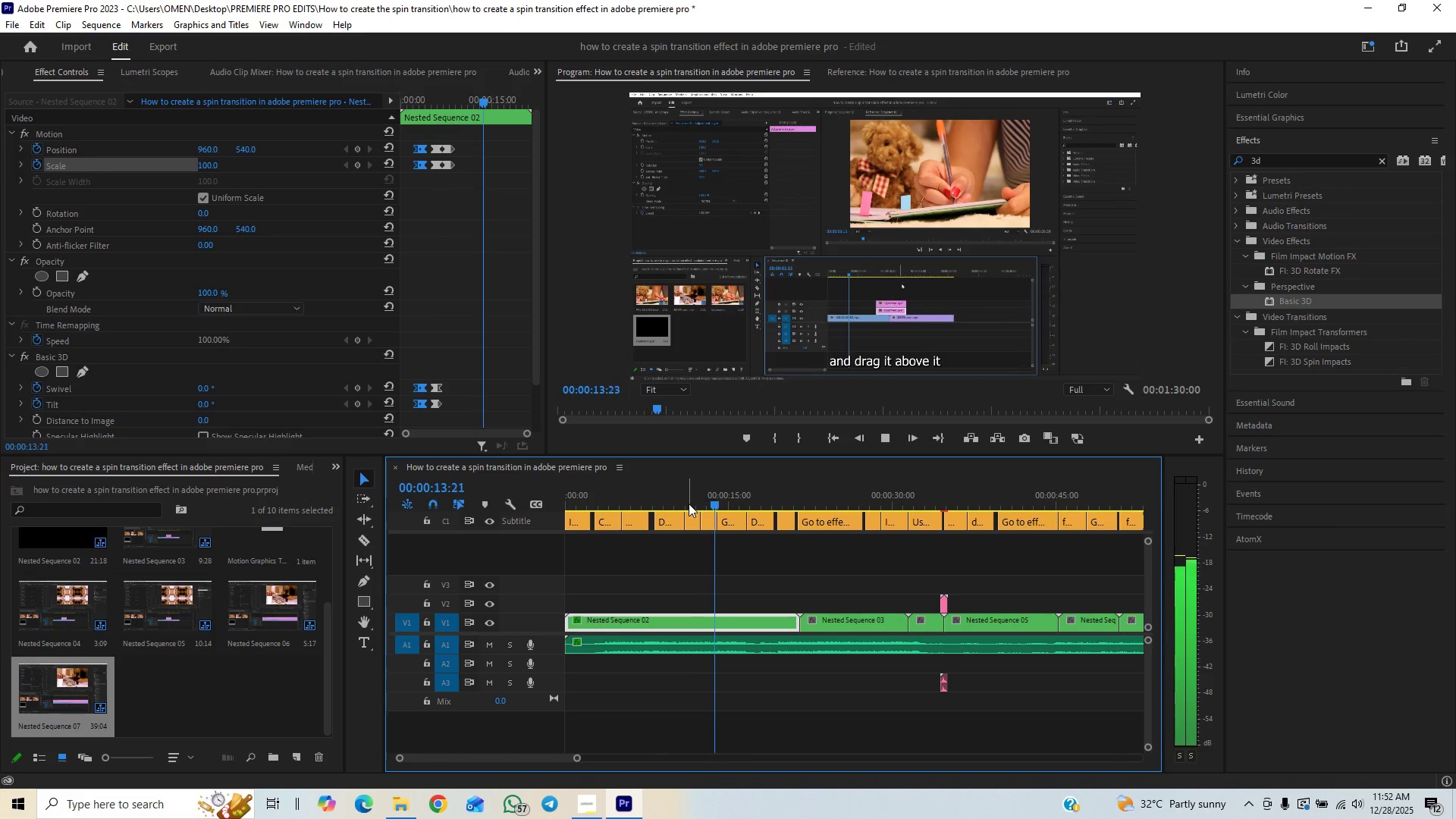 
key(Space)
 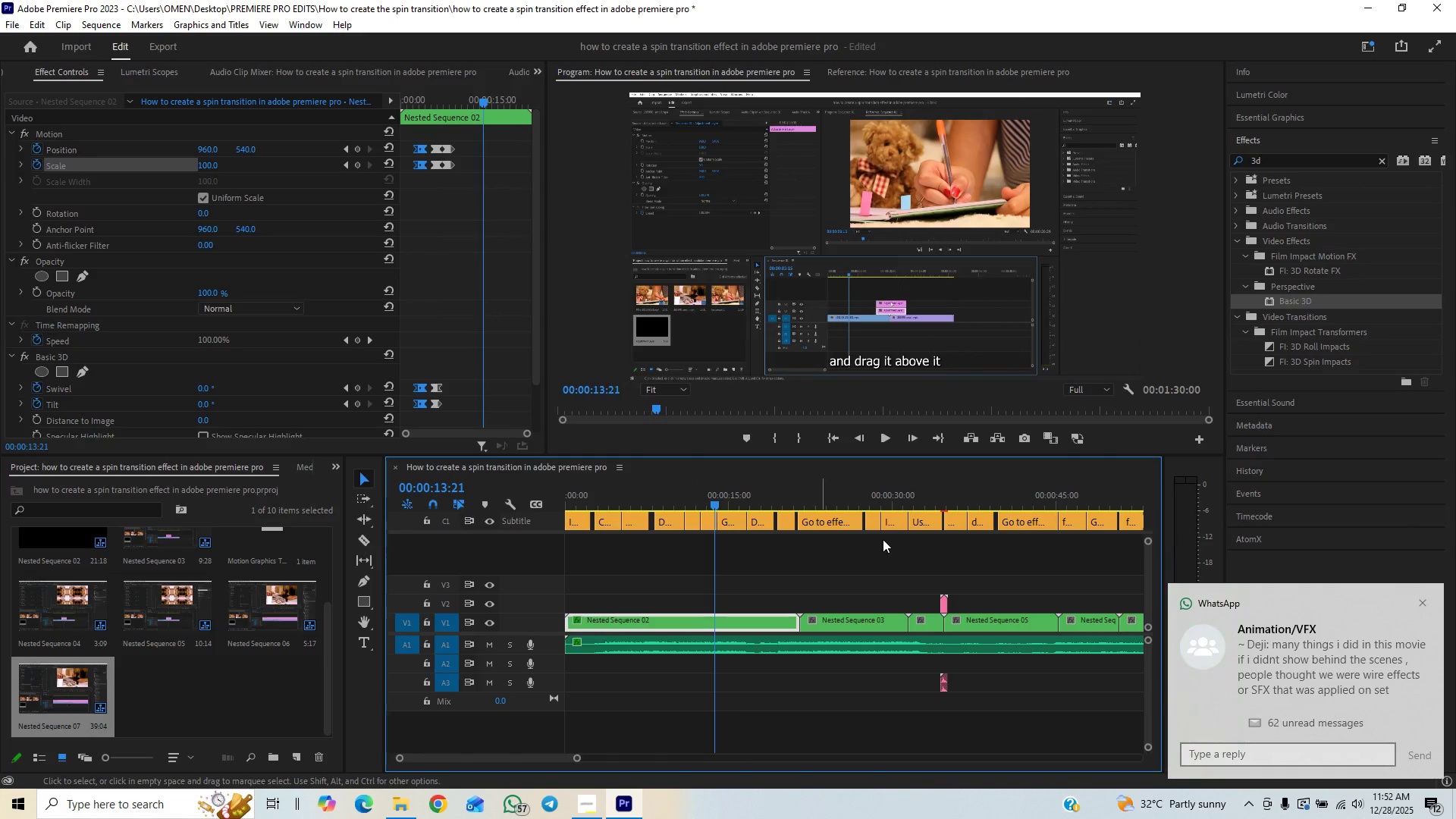 
left_click([1426, 604])
 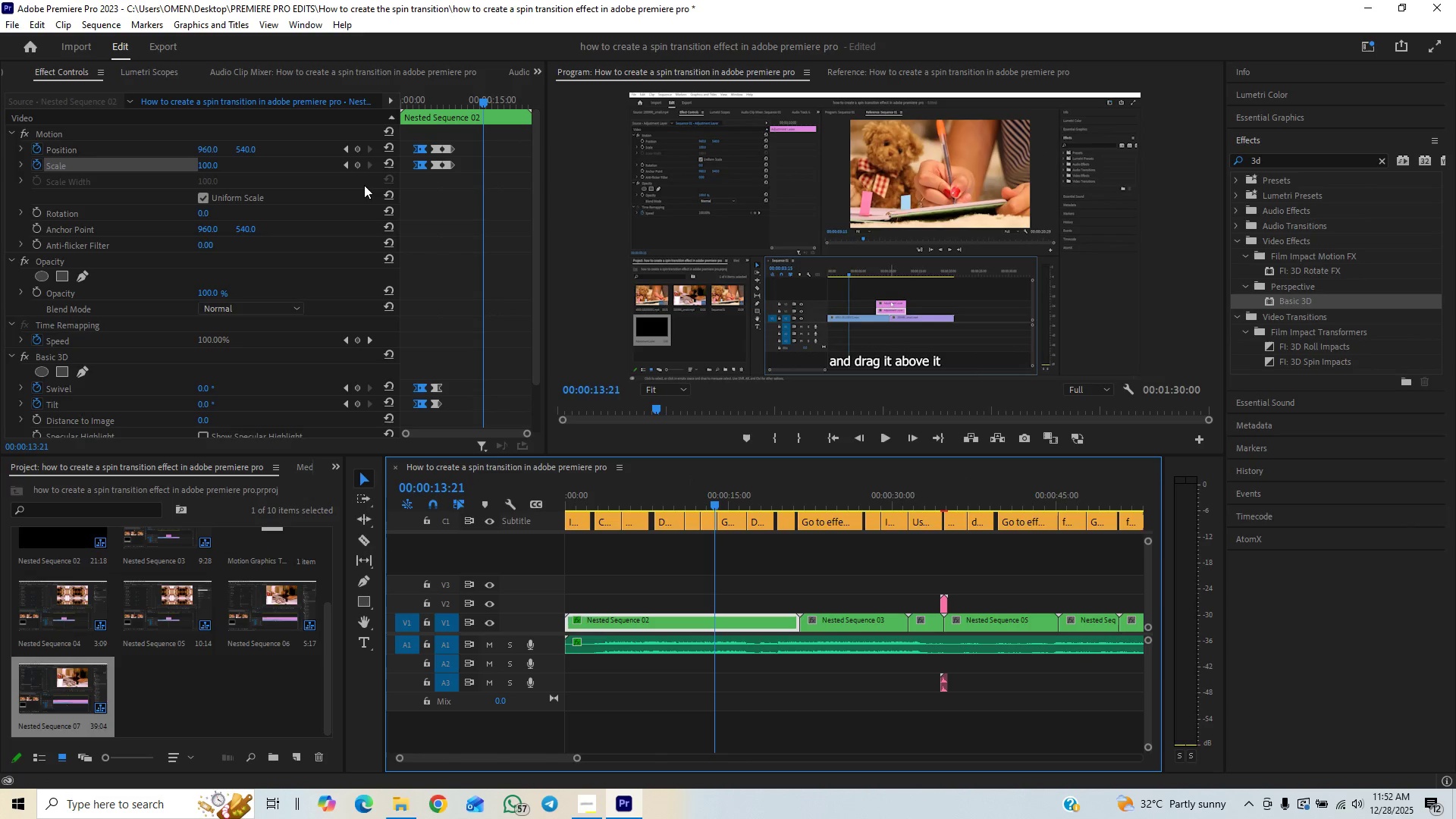 
left_click([357, 149])
 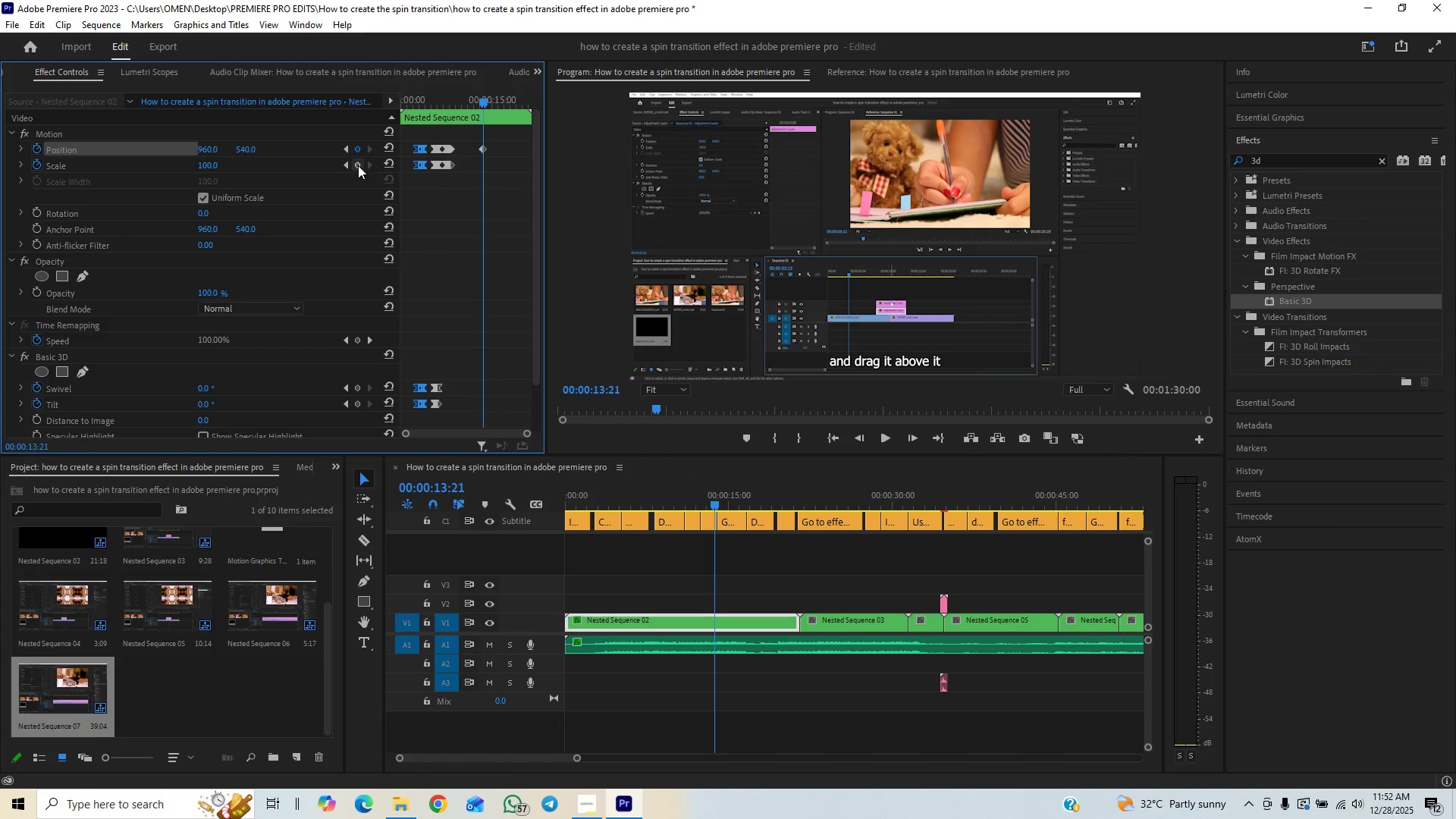 
left_click([358, 165])
 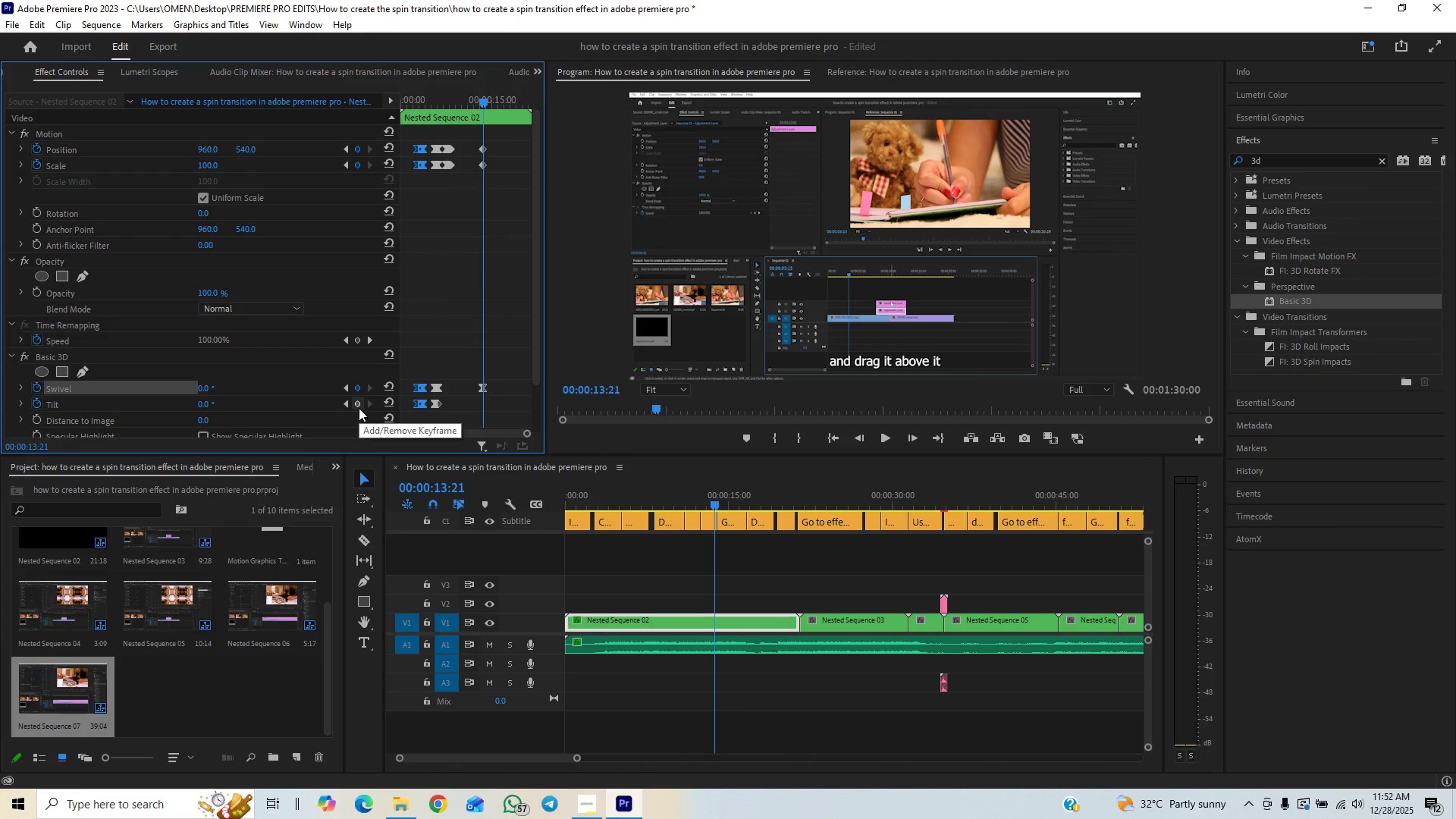 
left_click([359, 406])
 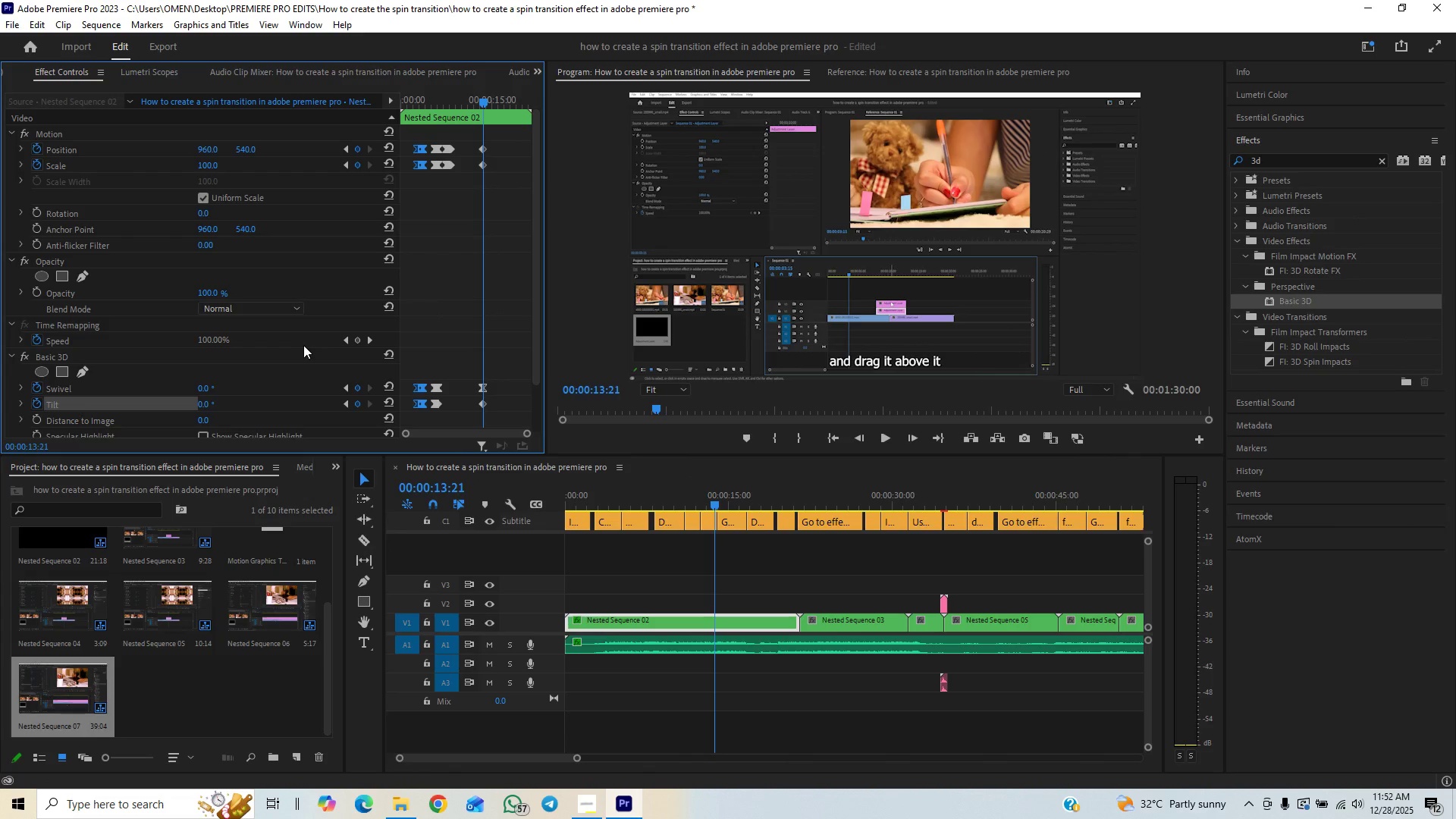 
key(Space)
 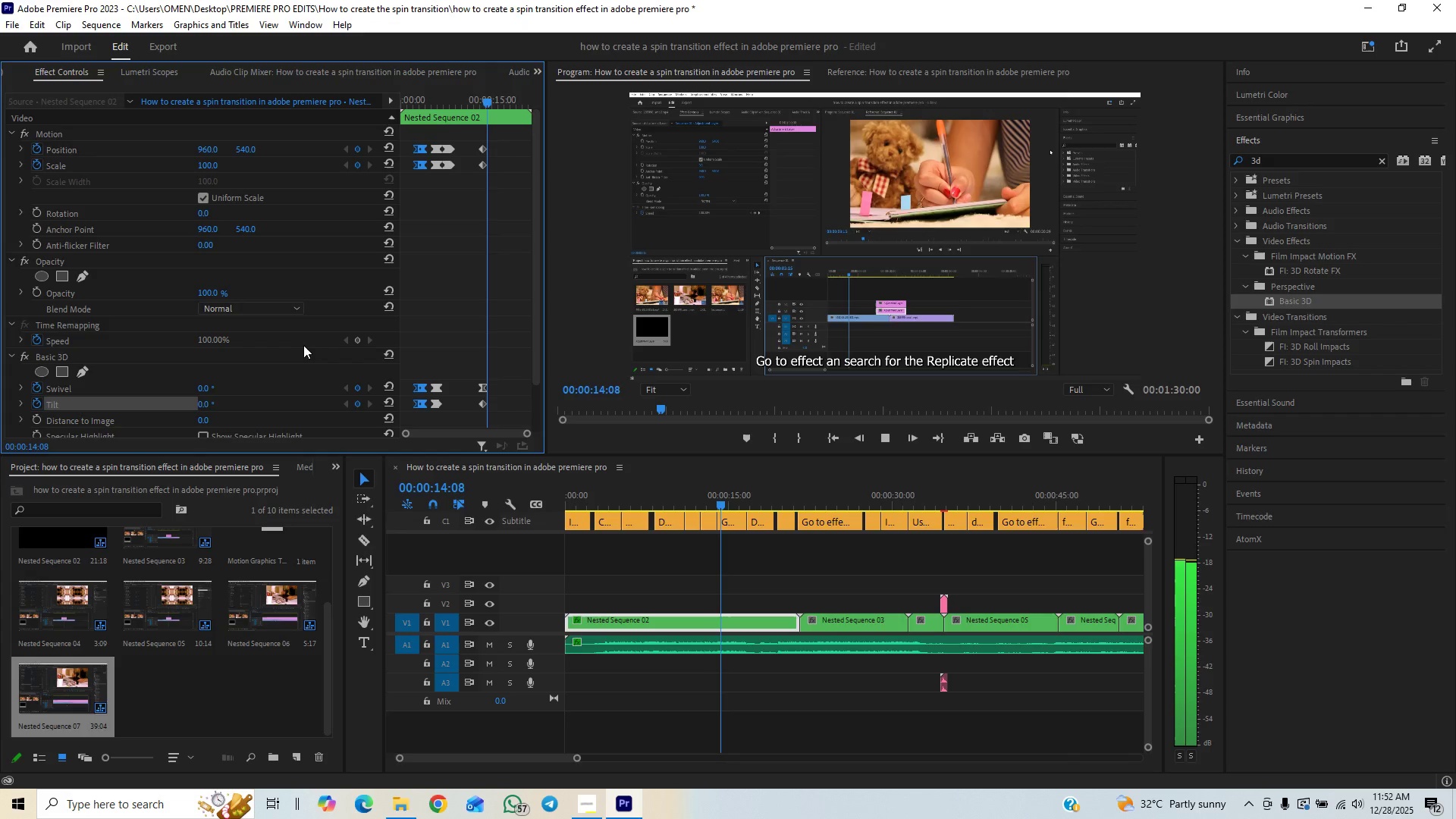 
key(Space)
 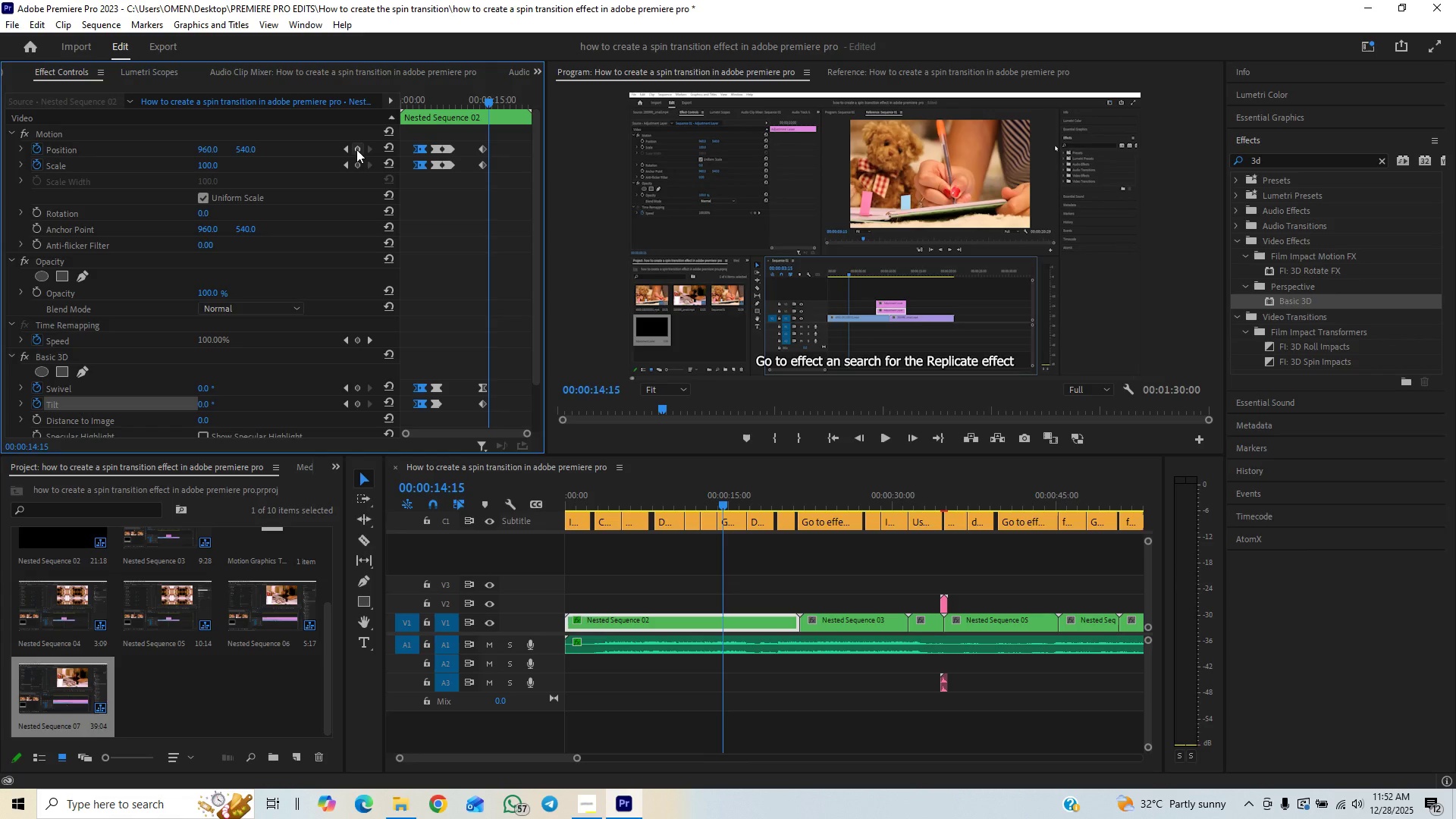 
left_click([356, 150])
 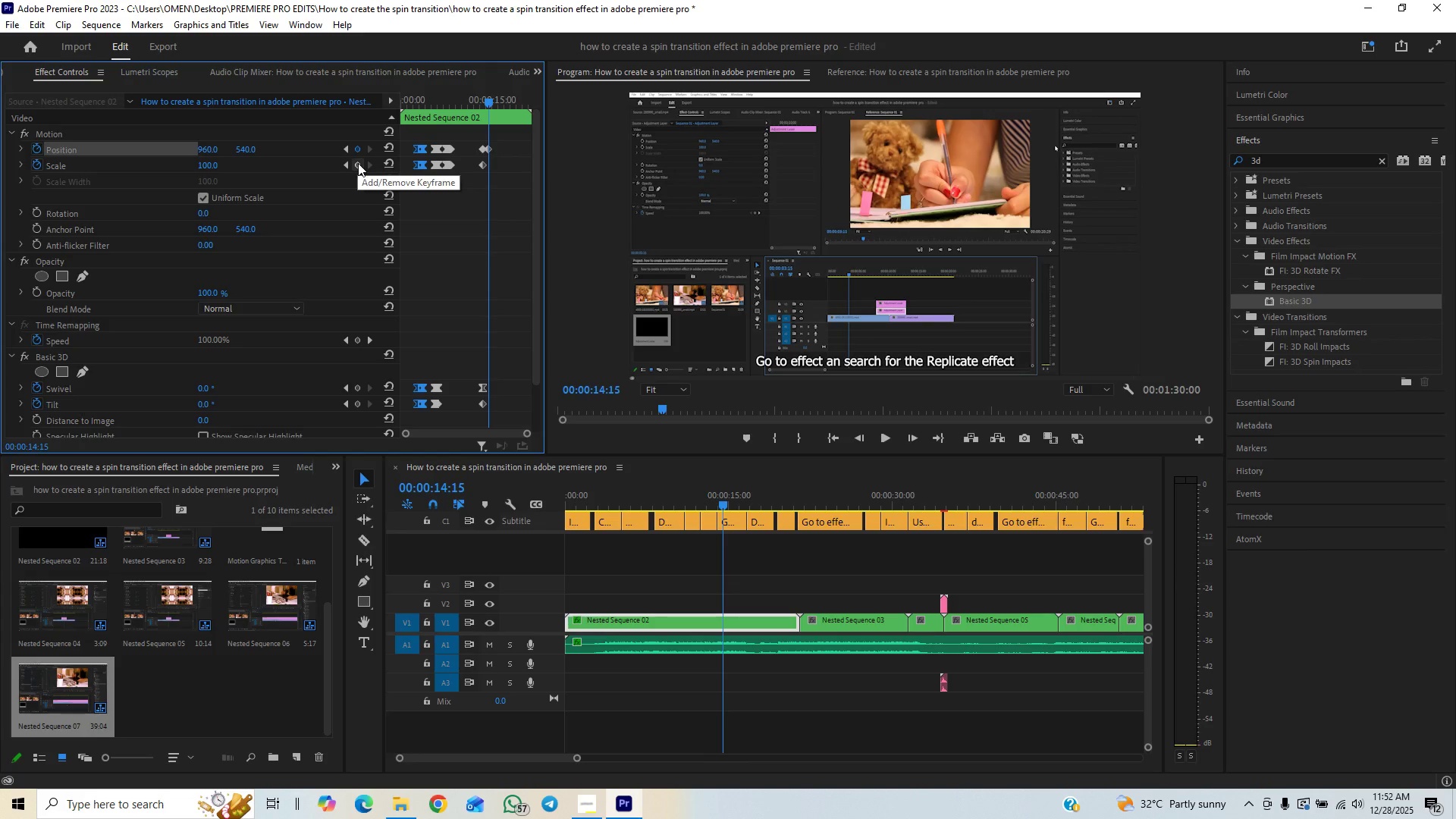 
left_click([358, 163])
 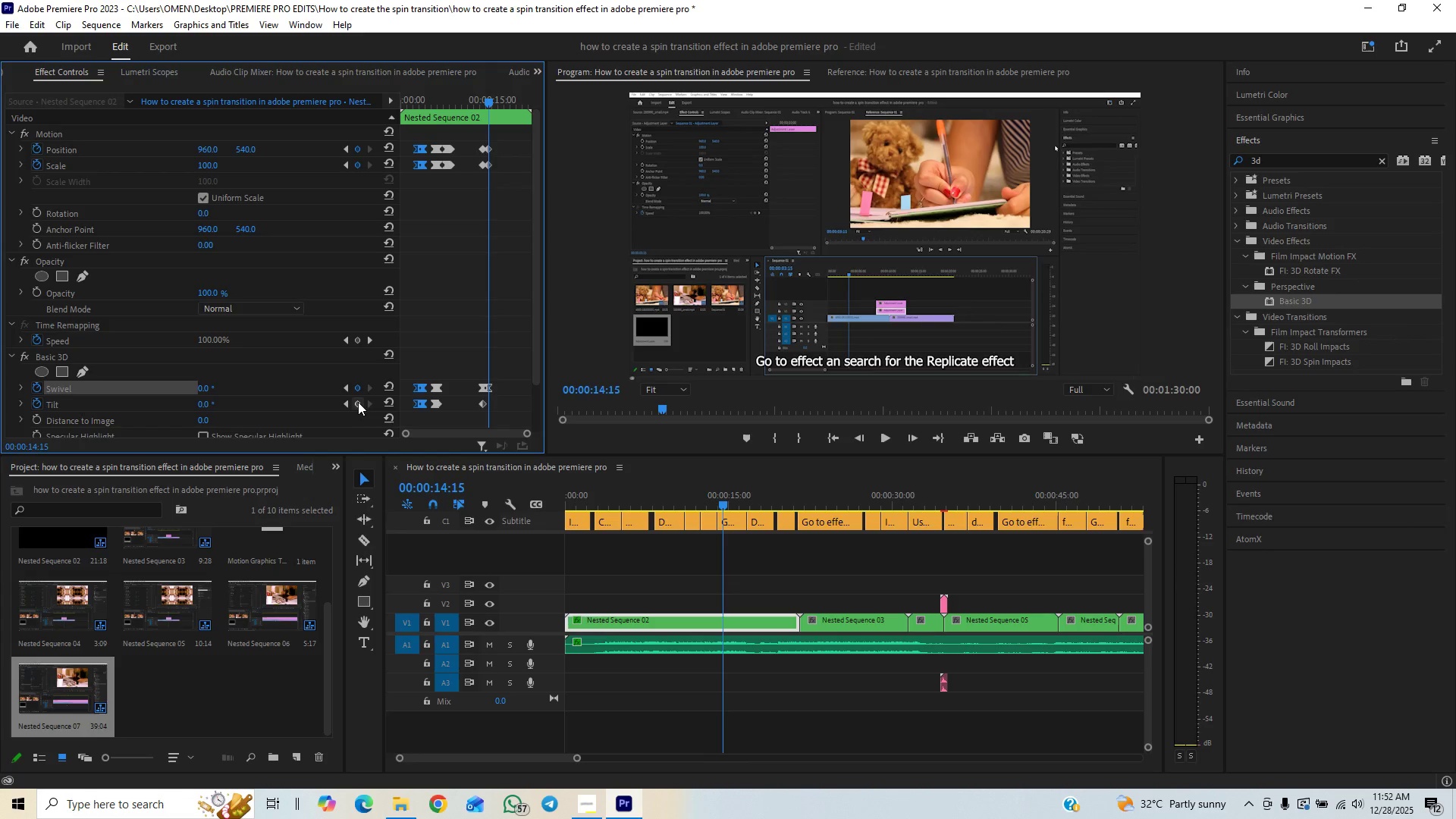 
left_click([358, 403])
 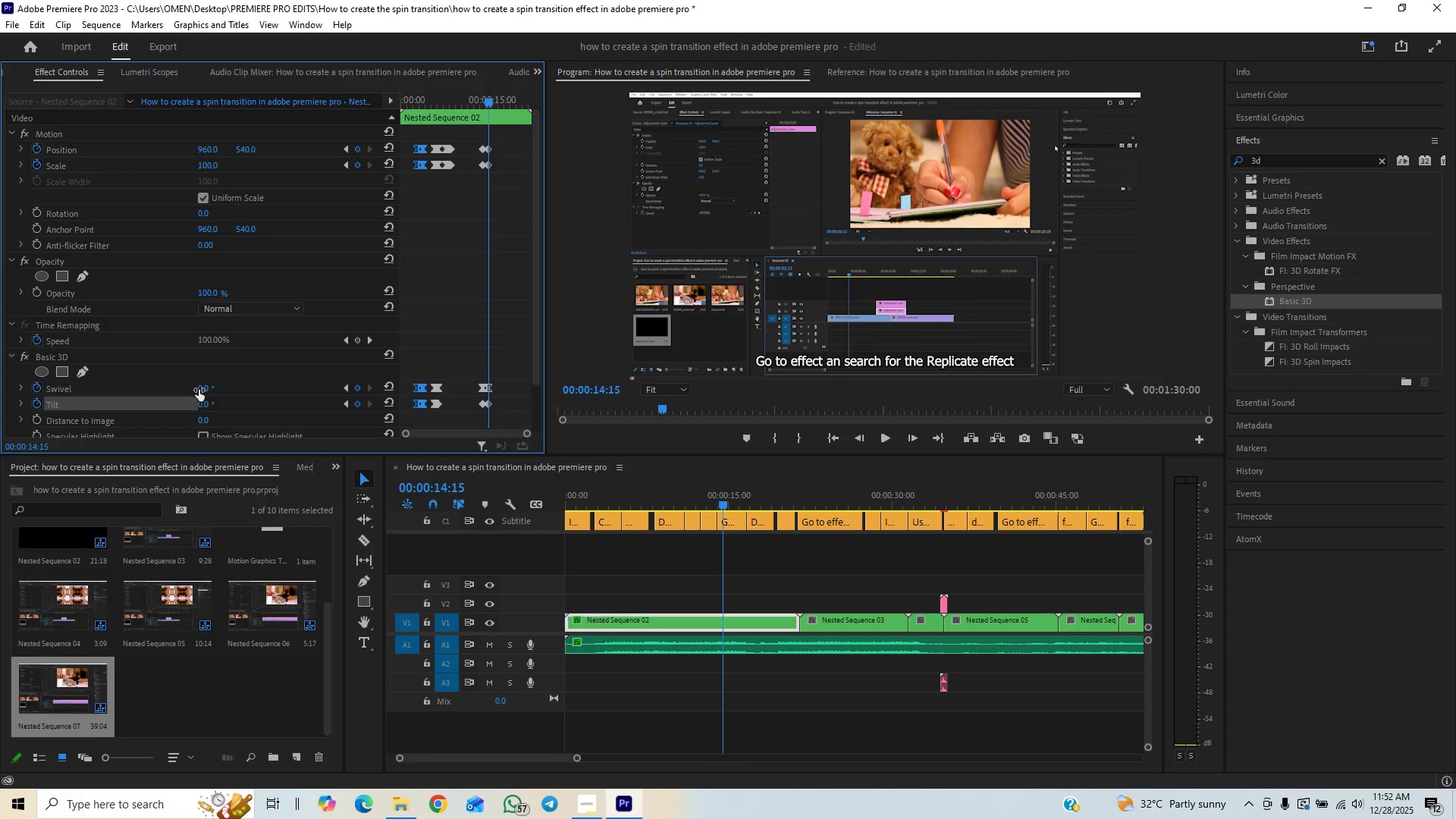 
left_click_drag(start_coordinate=[199, 389], to_coordinate=[211, 386])
 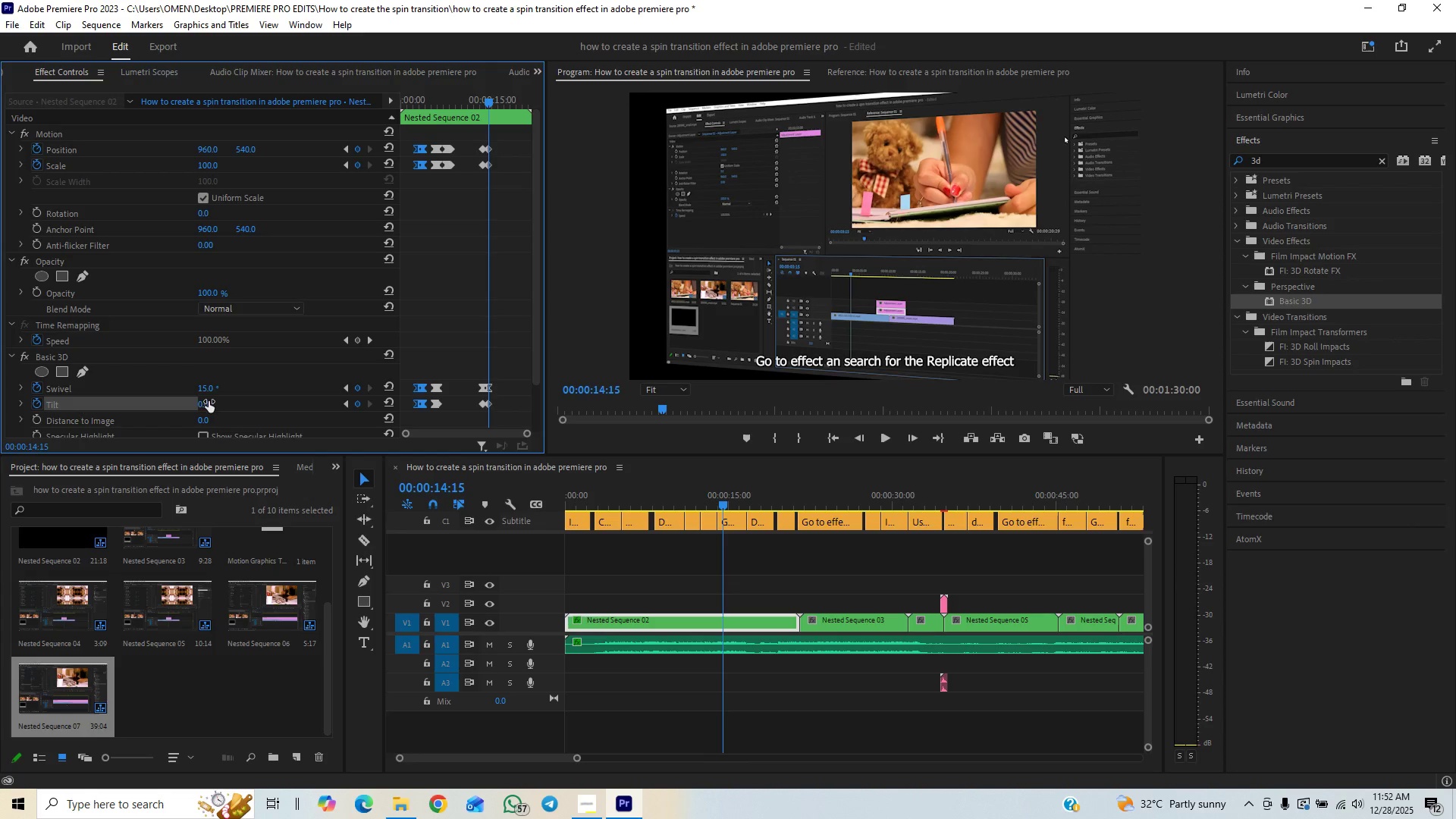 
left_click_drag(start_coordinate=[209, 401], to_coordinate=[225, 390])
 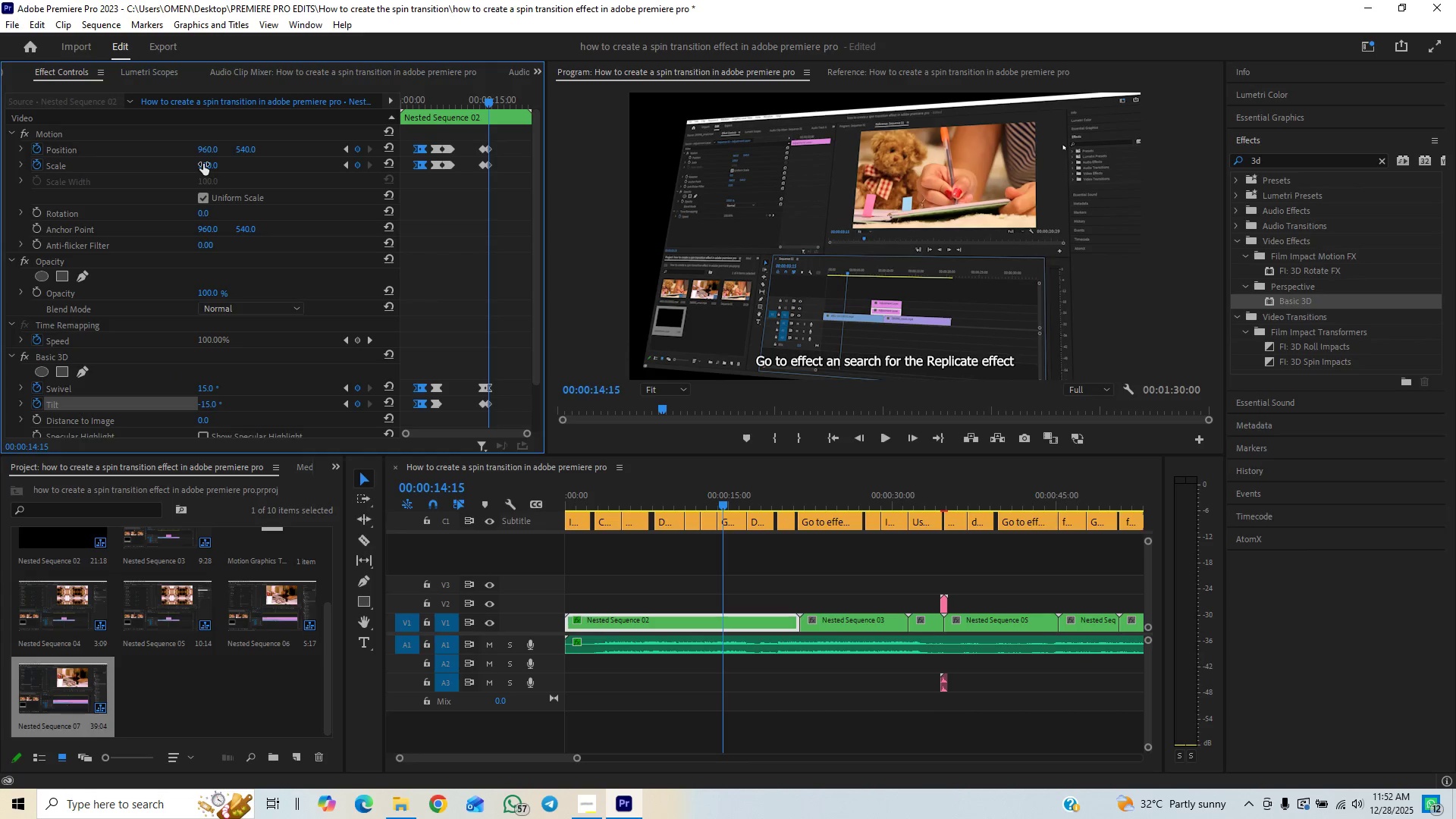 
left_click_drag(start_coordinate=[203, 164], to_coordinate=[254, 174])
 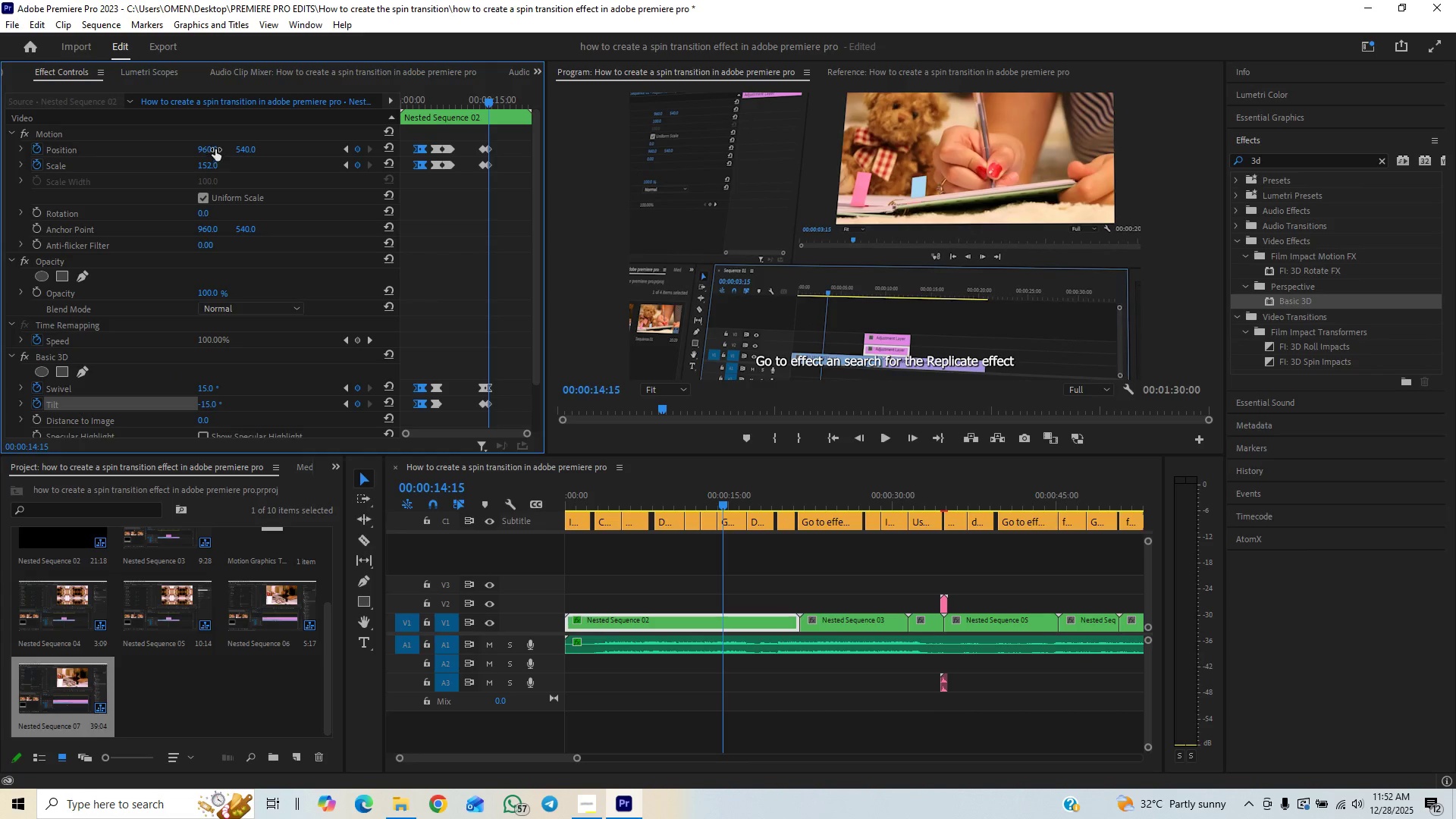 
left_click_drag(start_coordinate=[215, 149], to_coordinate=[169, 143])
 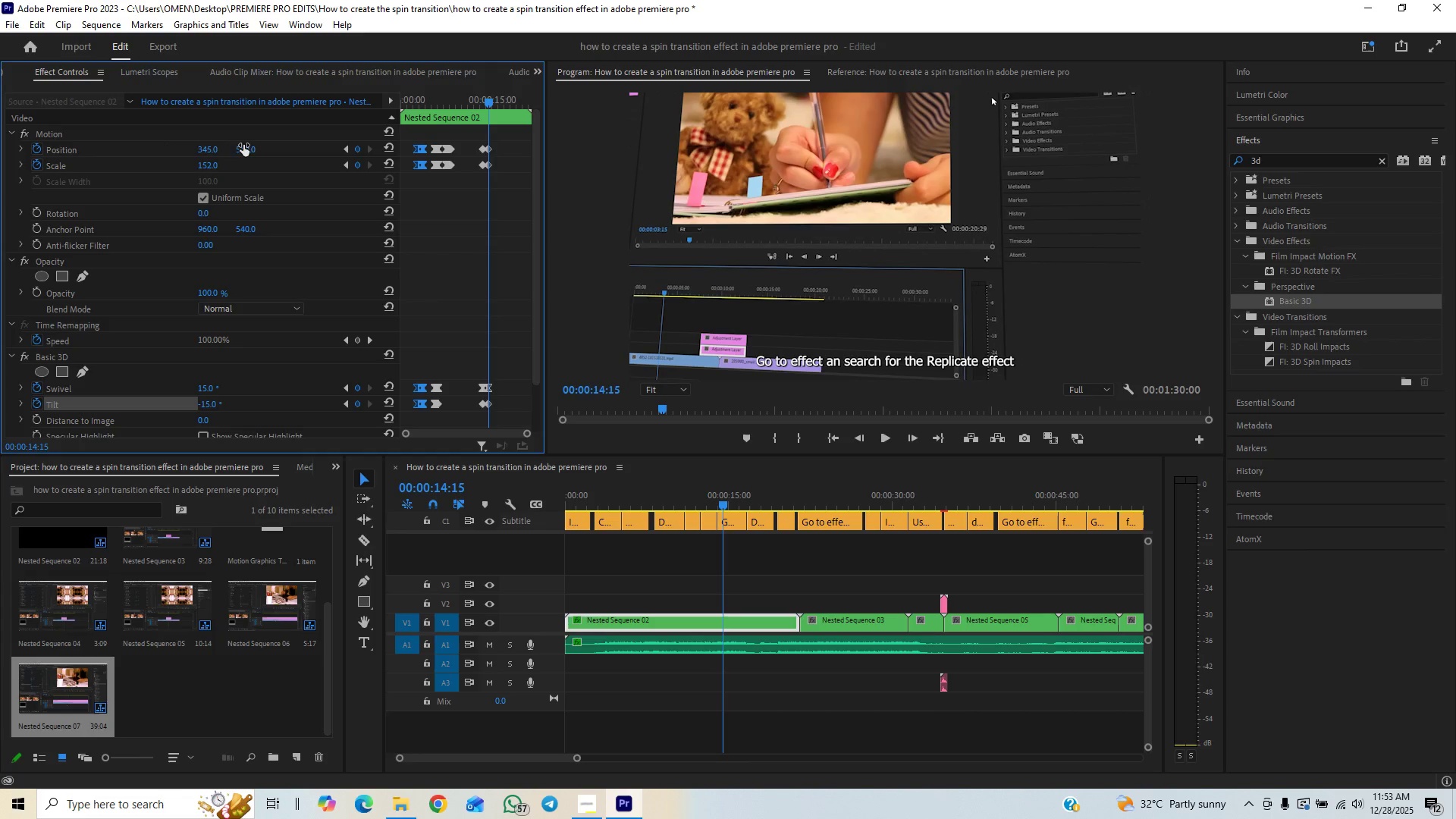 
left_click_drag(start_coordinate=[243, 146], to_coordinate=[411, 128])
 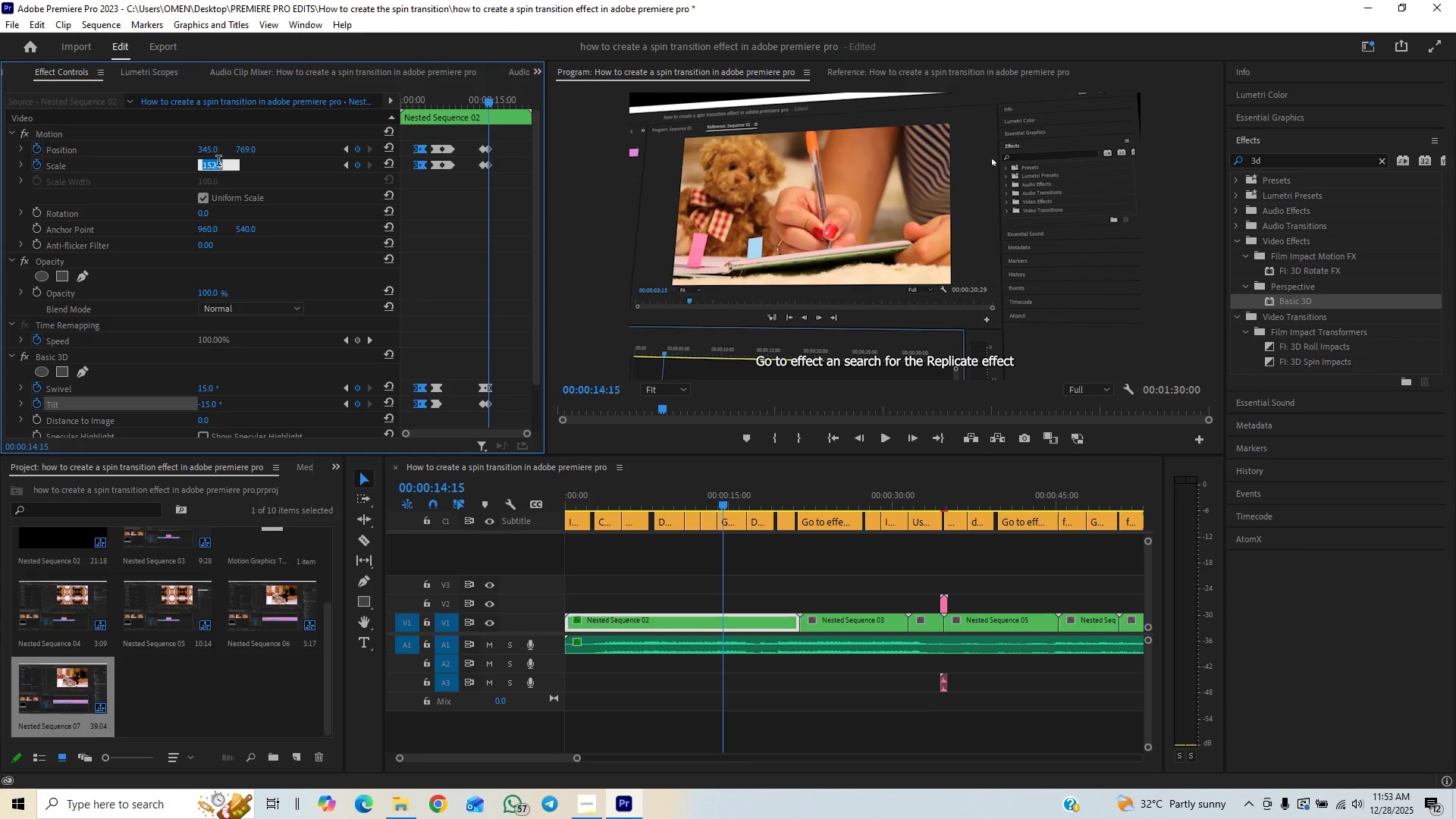 
key(1)
 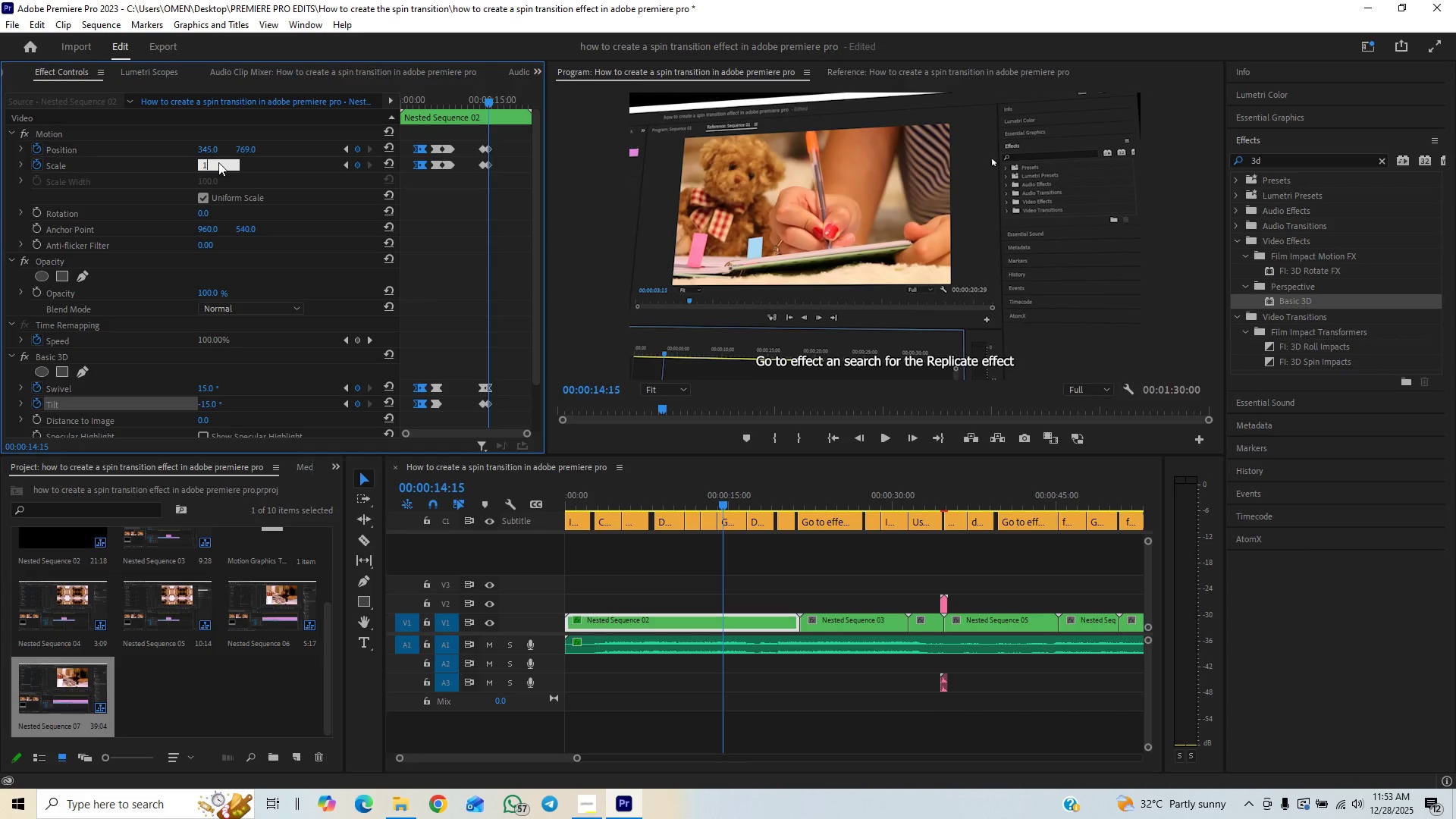 
type(50)
 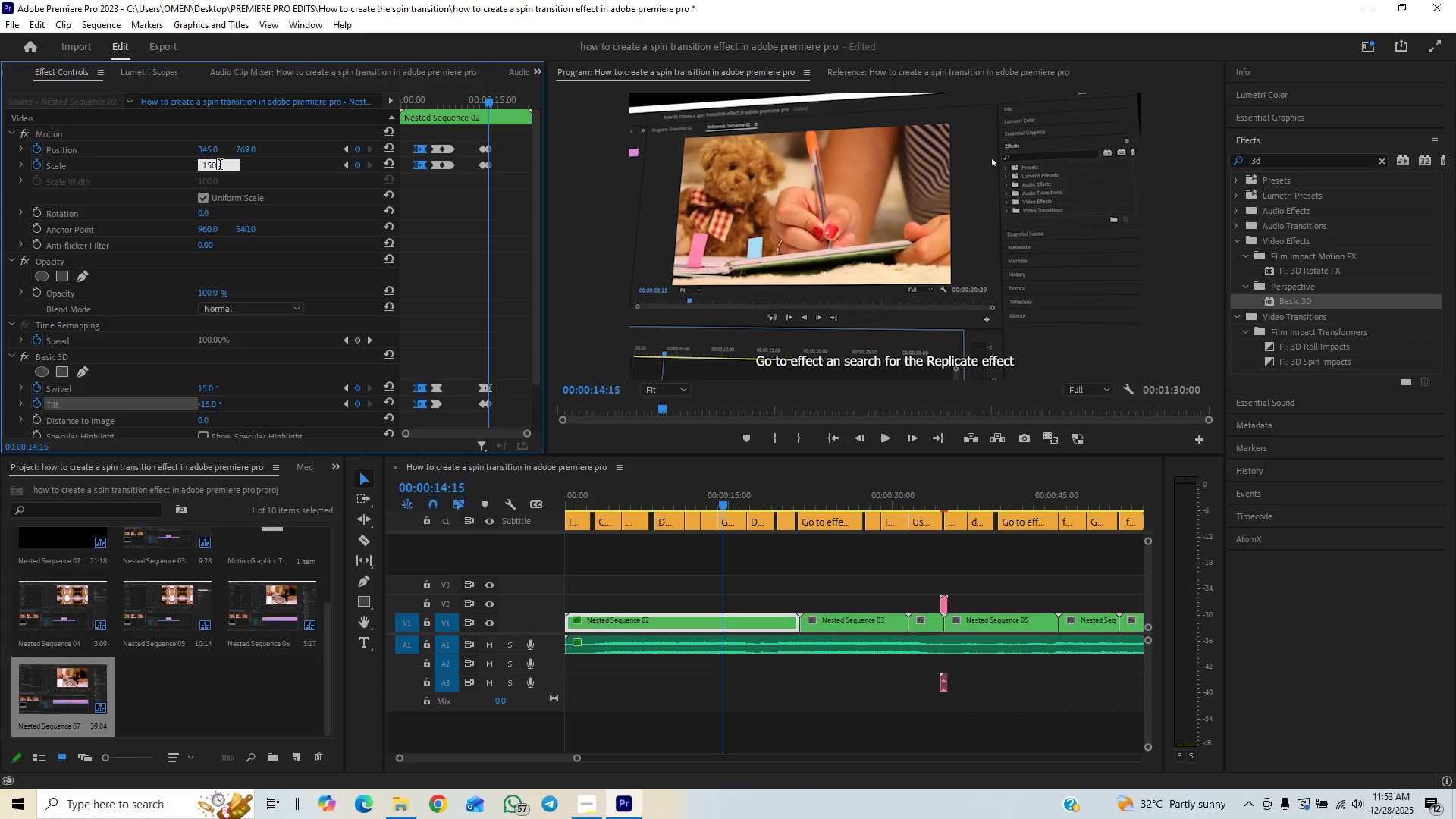 
key(Enter)
 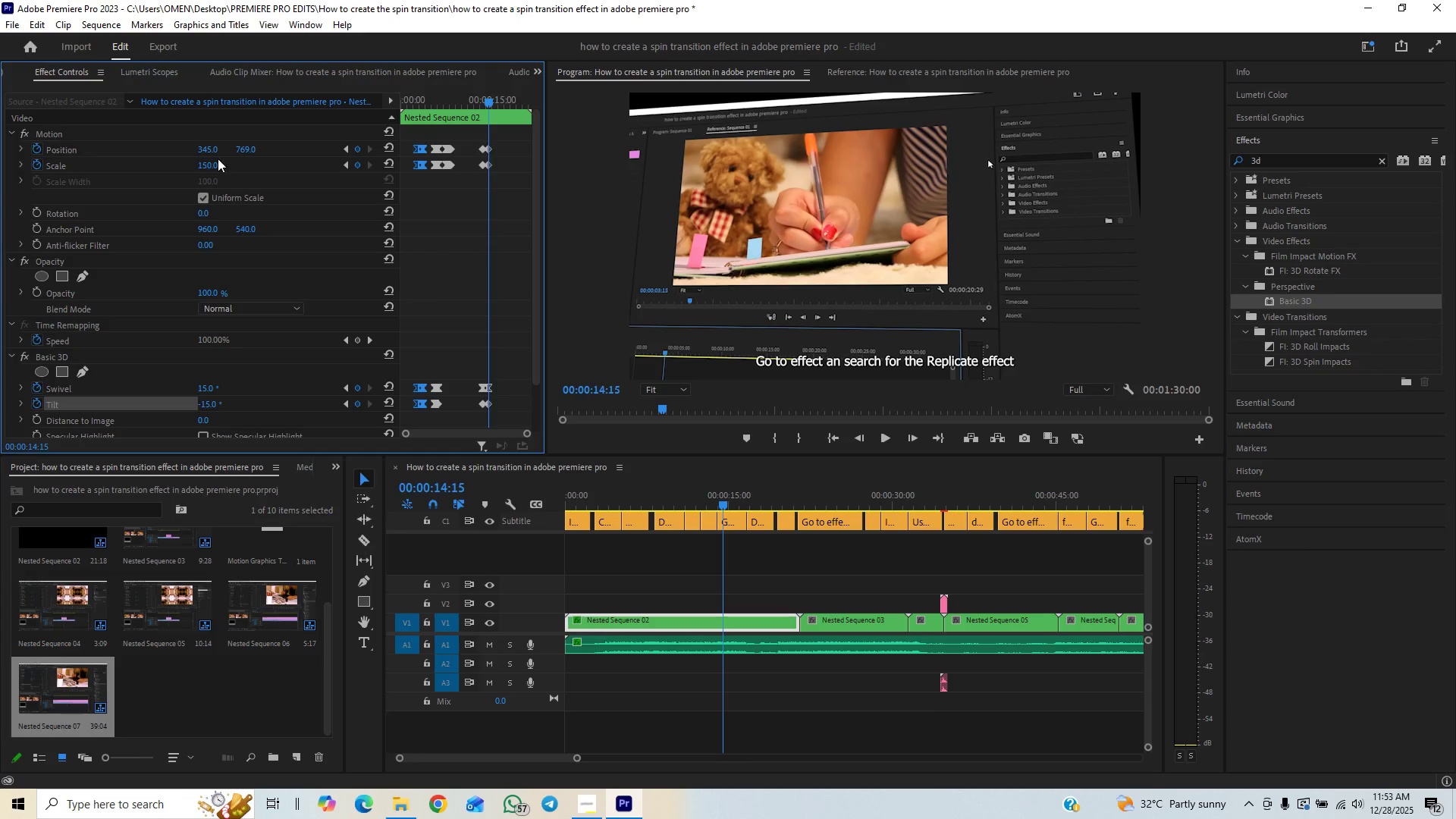 
left_click_drag(start_coordinate=[214, 149], to_coordinate=[235, 143])
 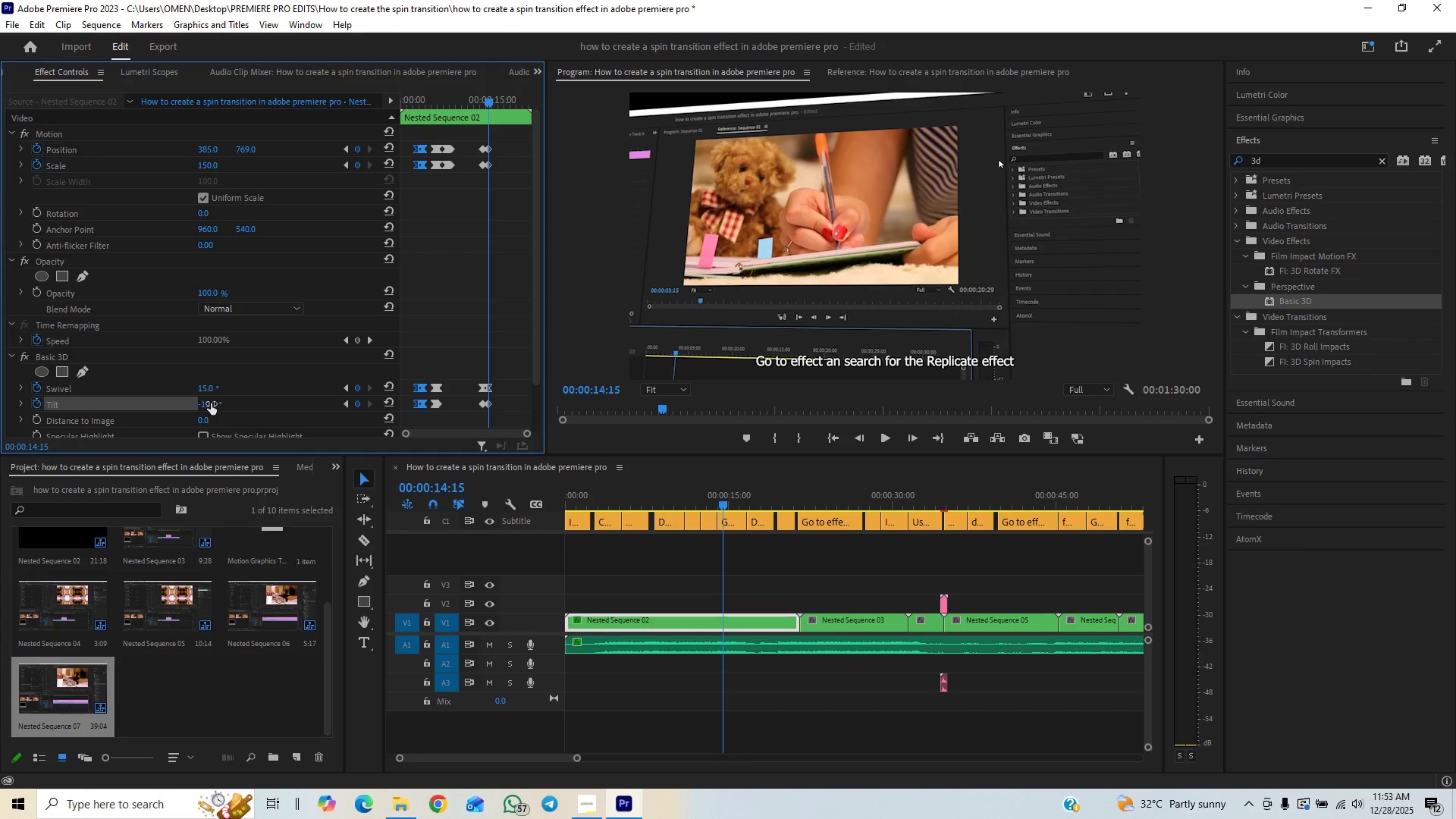 
left_click_drag(start_coordinate=[211, 403], to_coordinate=[221, 401])
 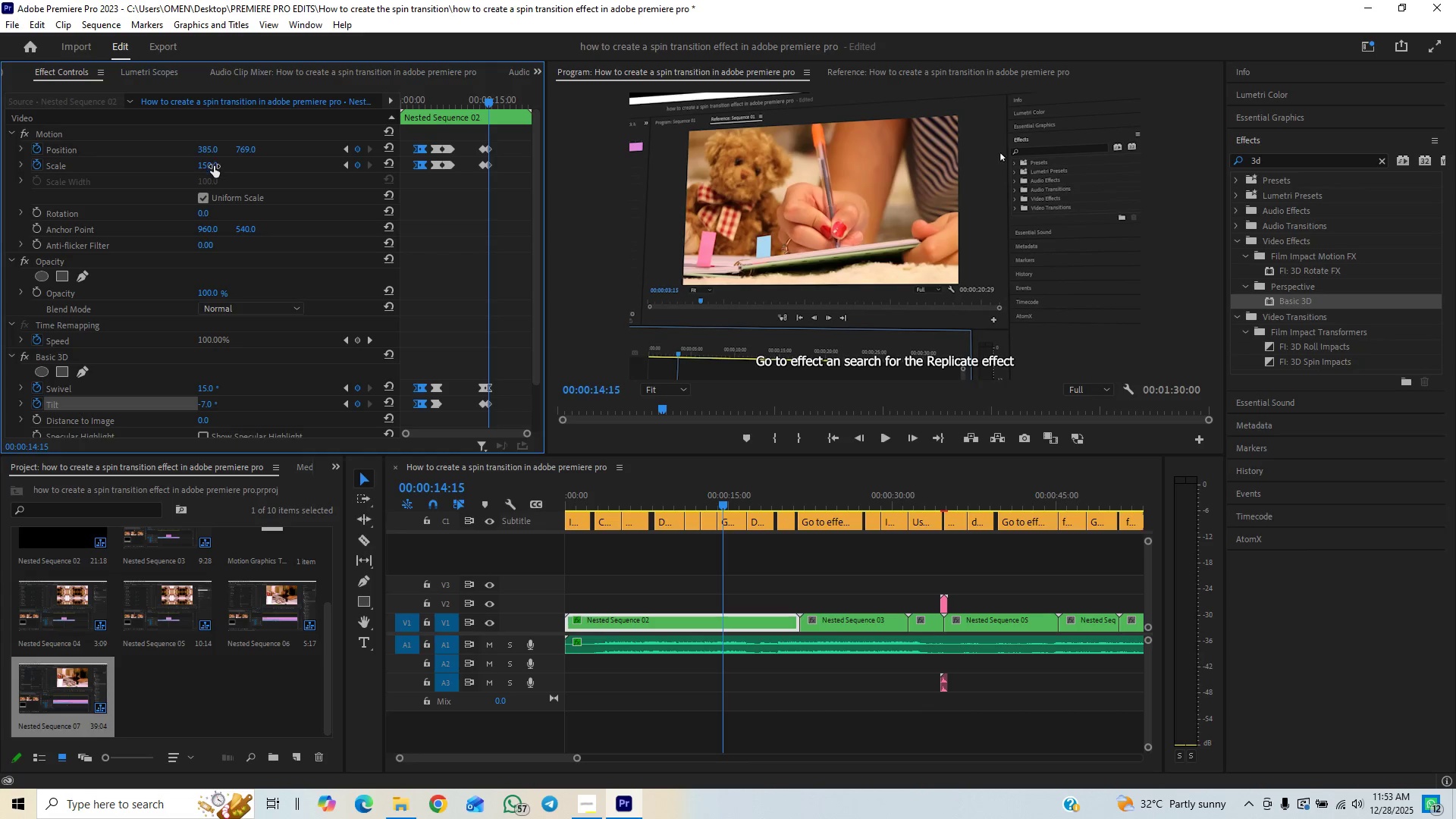 
left_click_drag(start_coordinate=[207, 168], to_coordinate=[236, 159])
 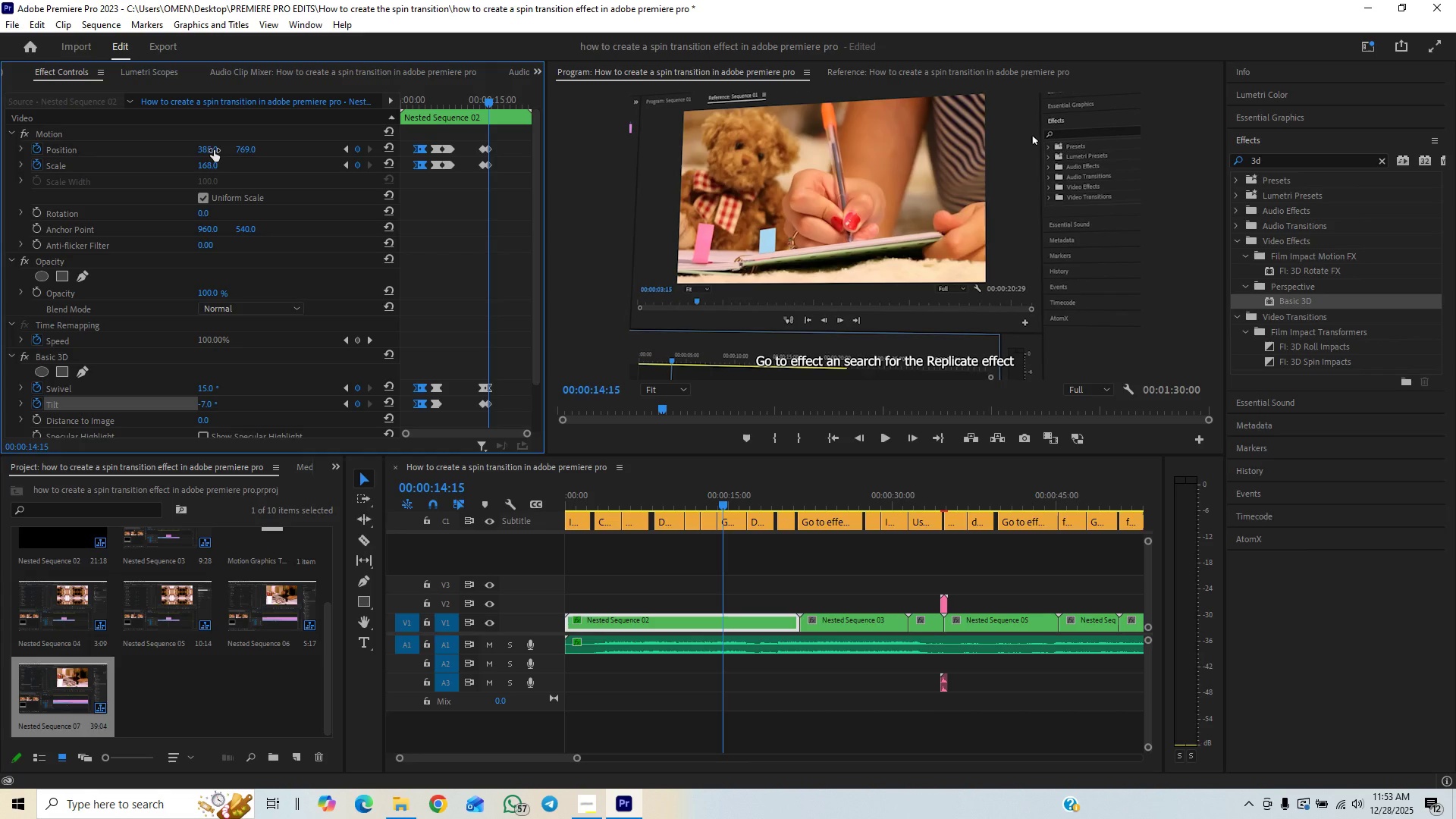 
left_click_drag(start_coordinate=[214, 150], to_coordinate=[37, 165])
 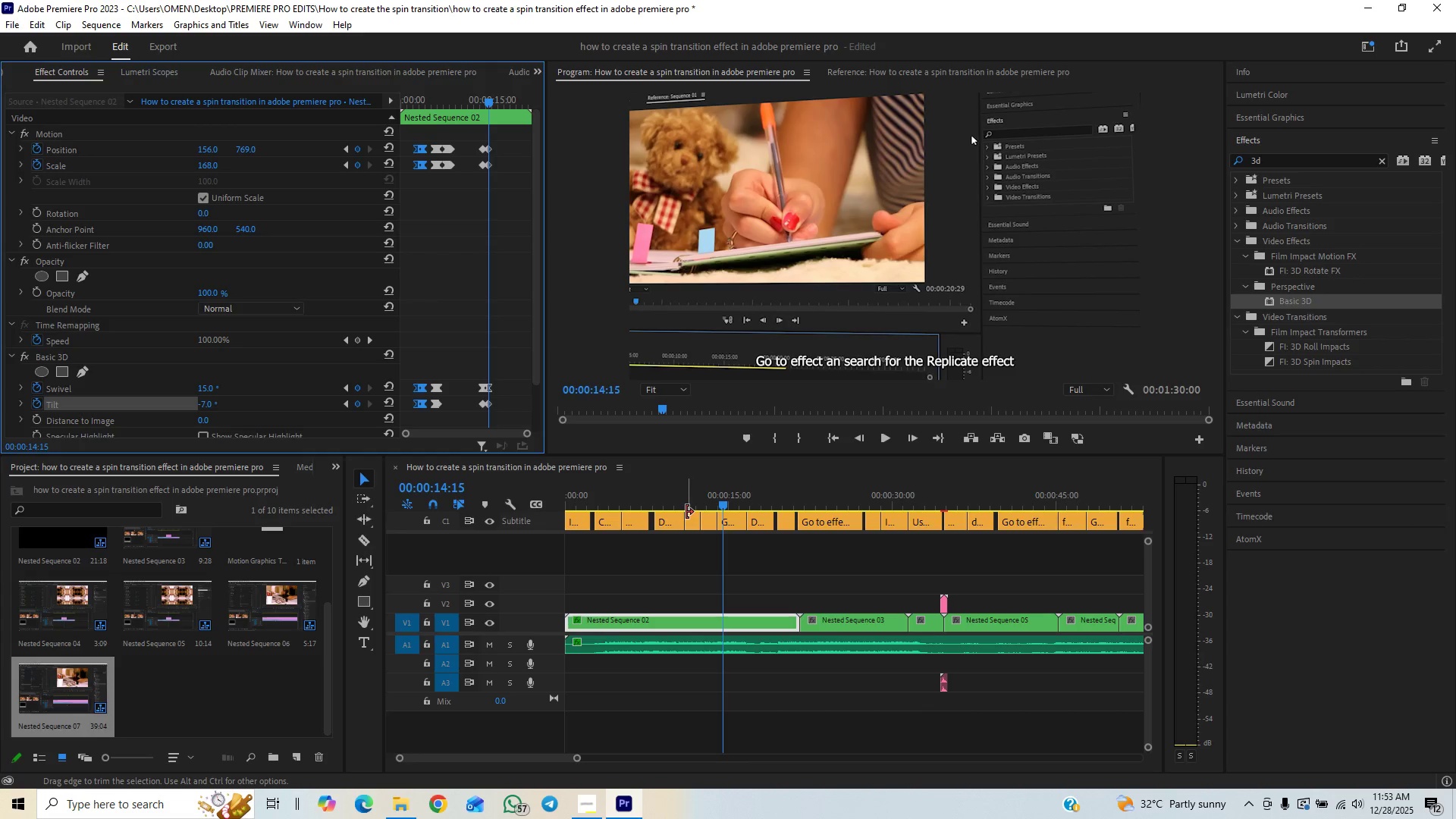 
left_click([686, 504])
 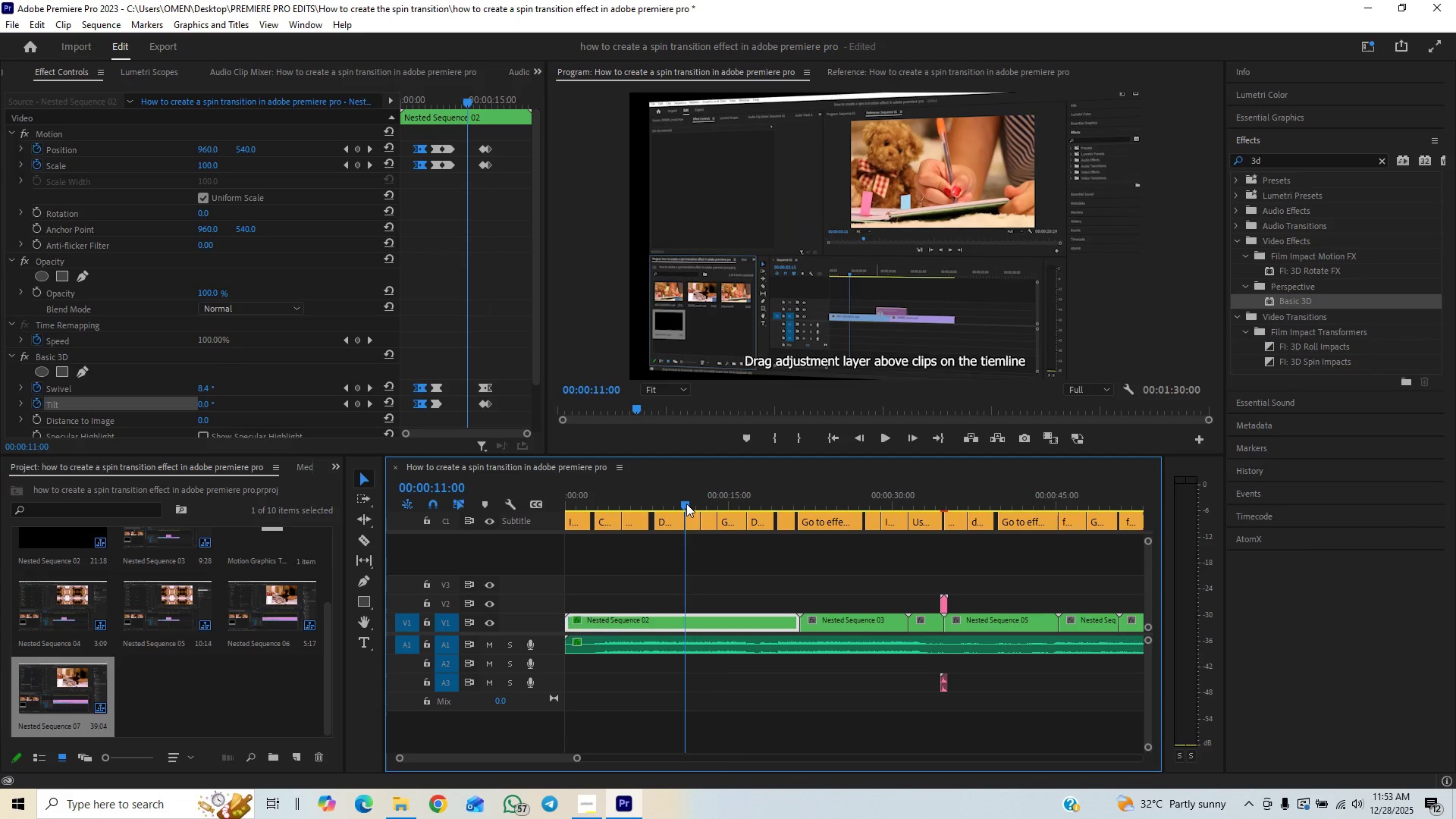 
key(Space)
 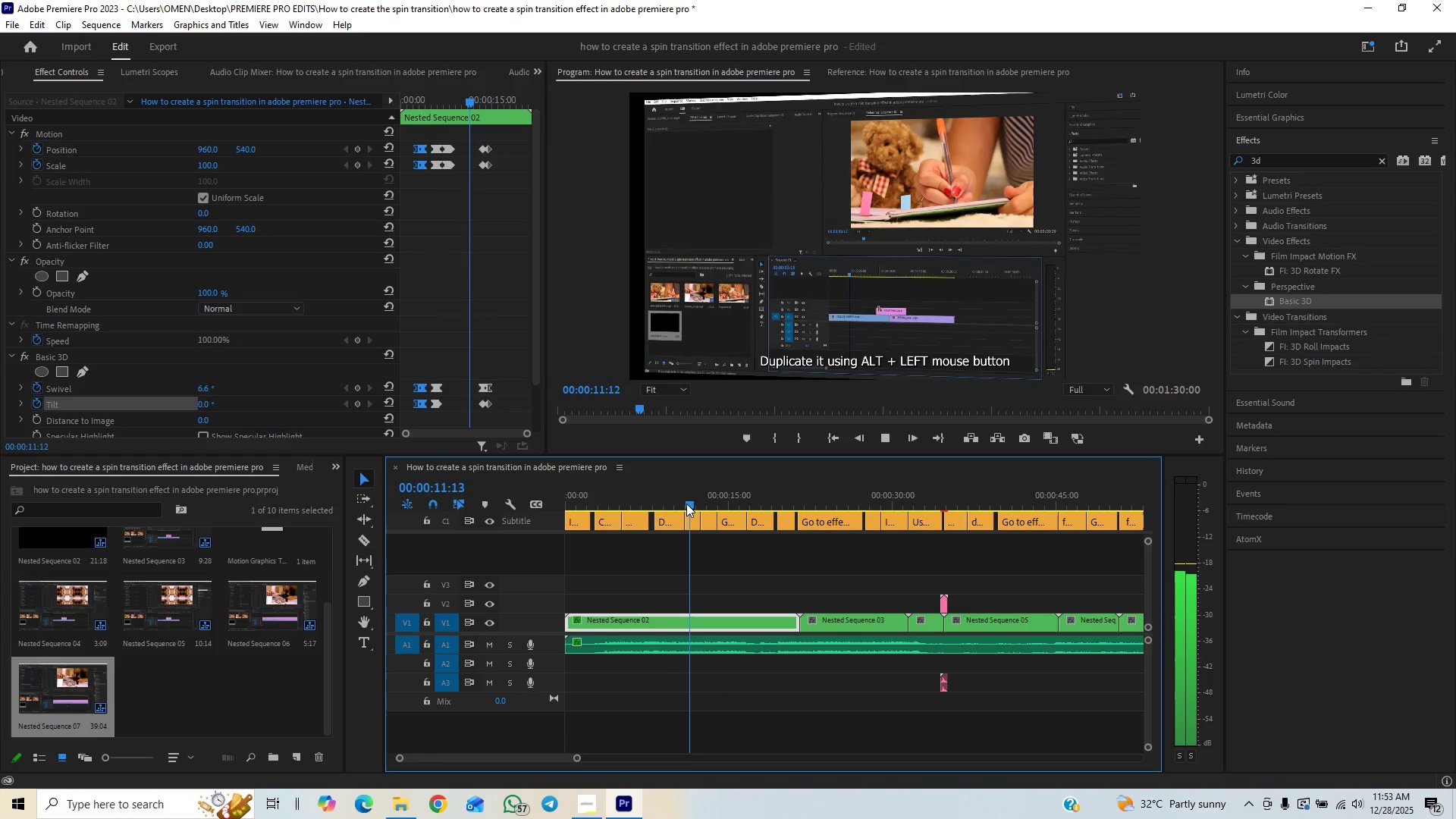 
key(Space)
 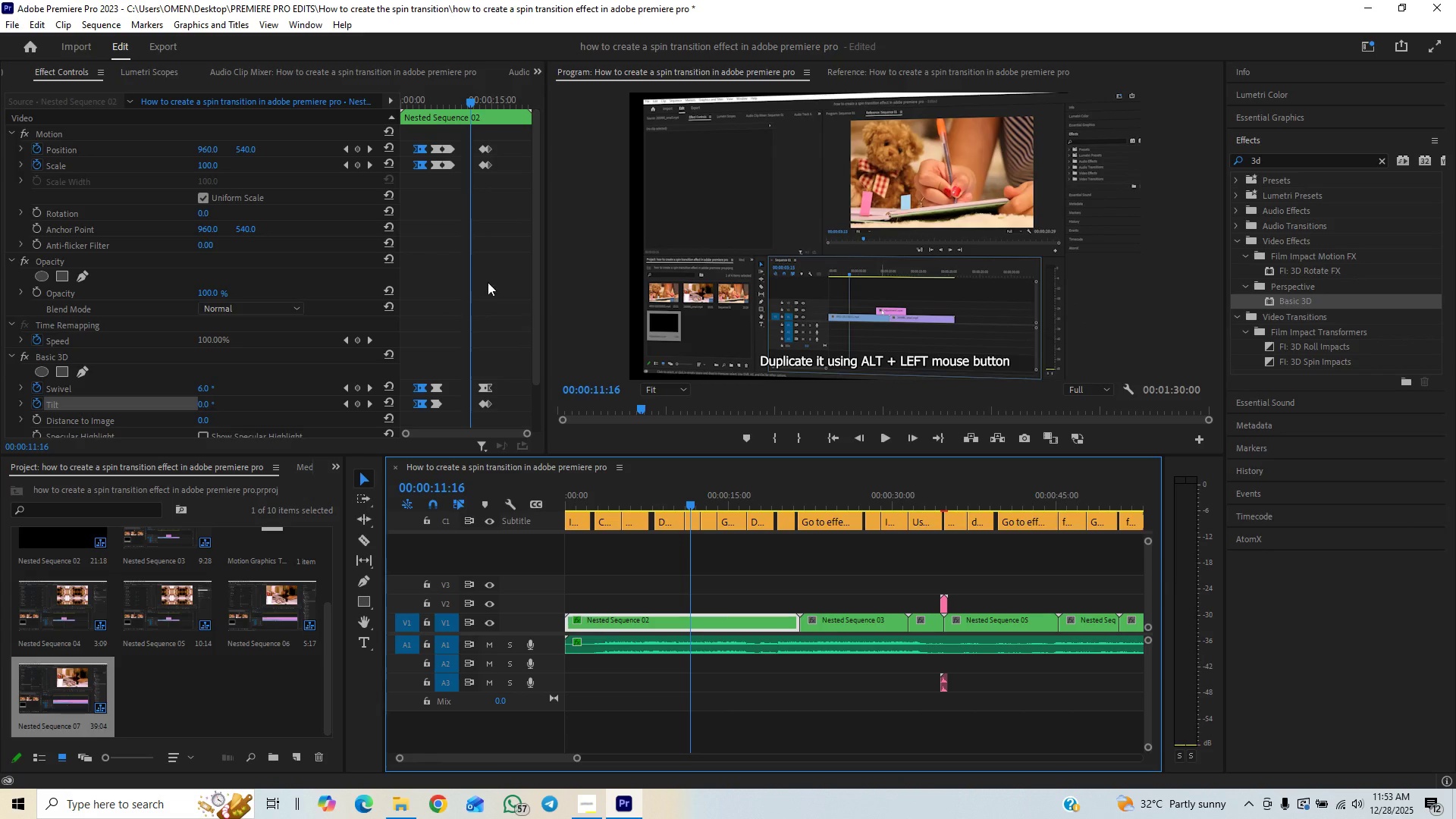 
left_click([367, 162])
 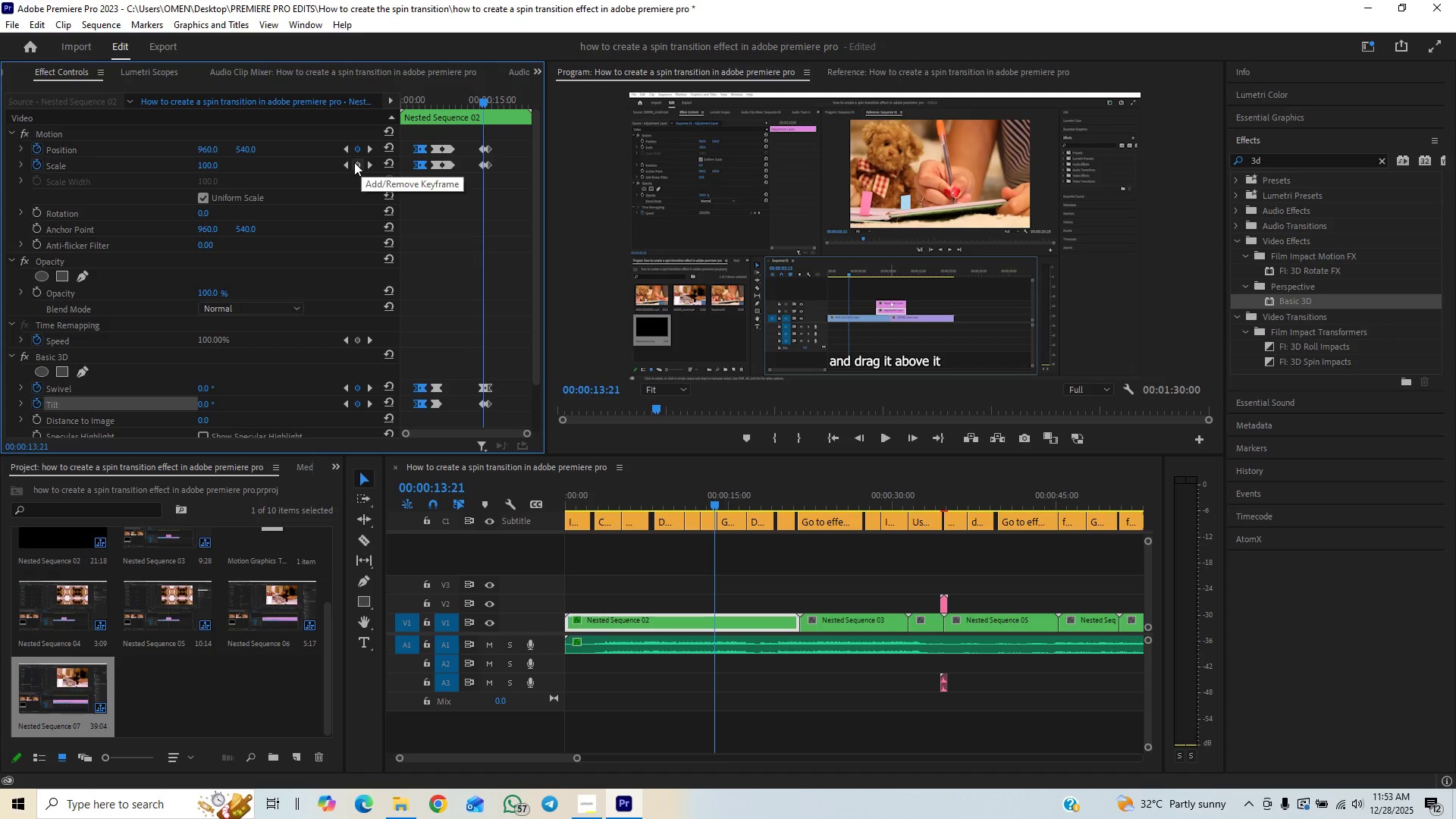 
left_click([343, 165])
 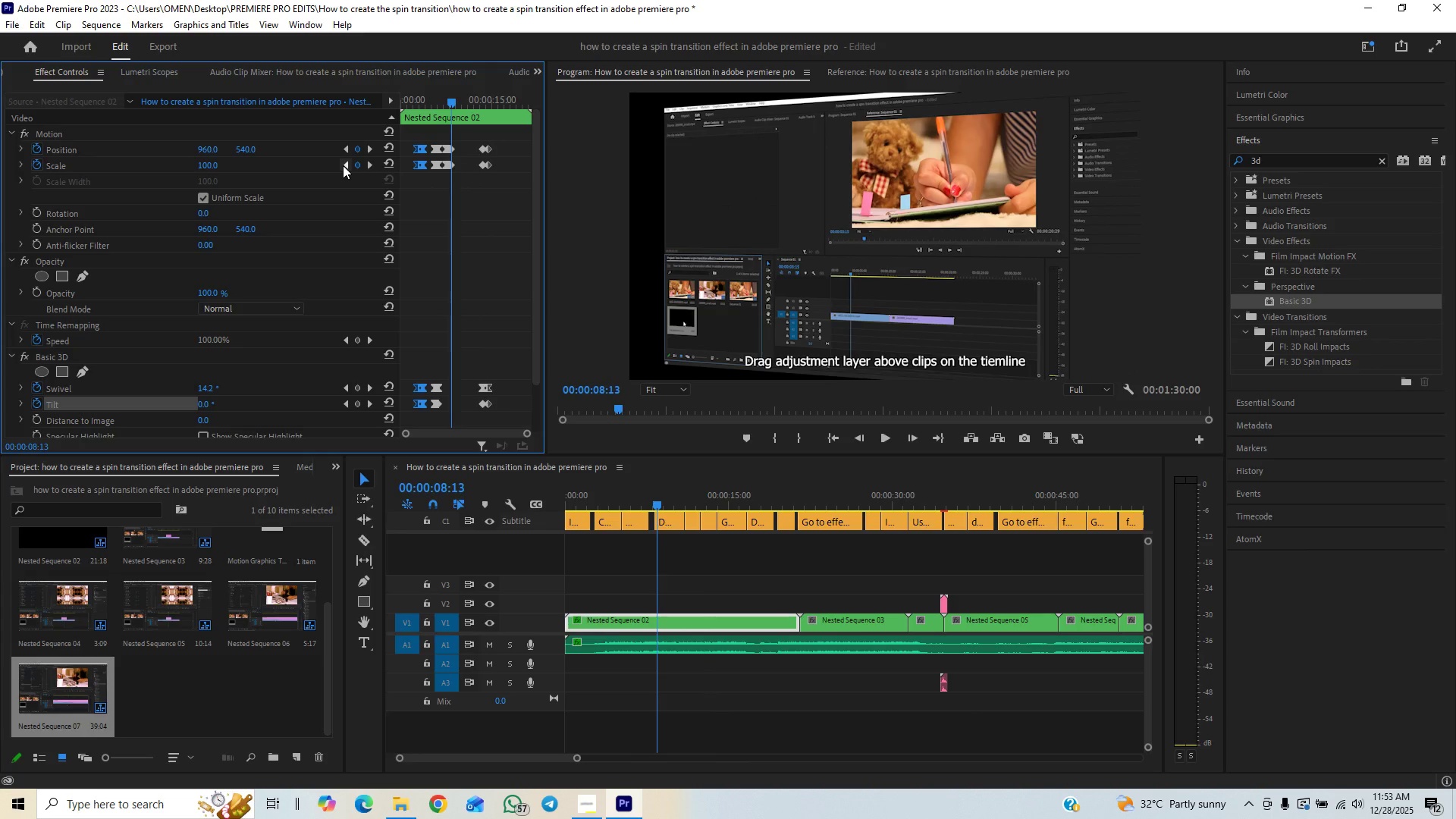 
wait(8.2)
 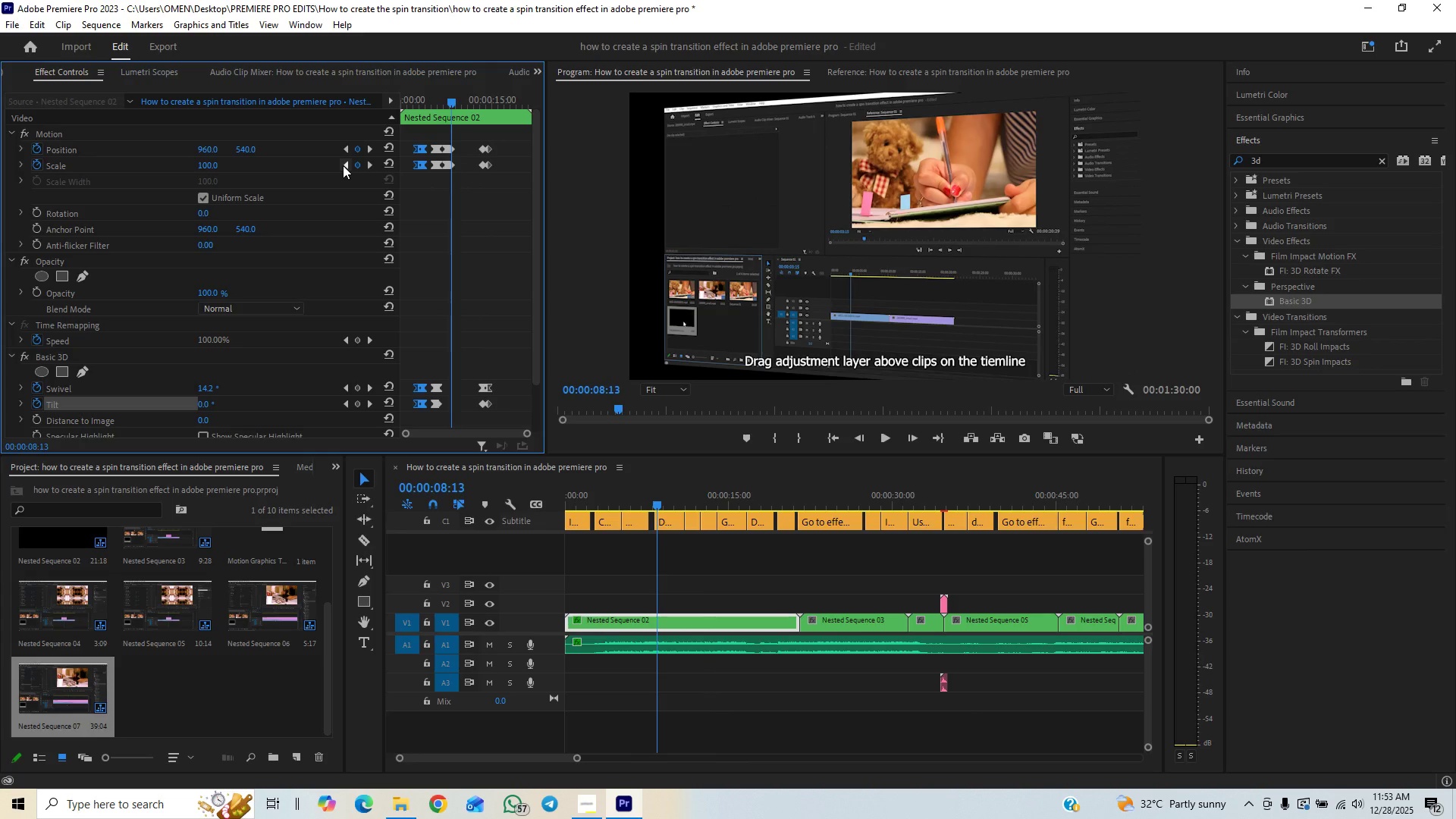 
left_click([359, 391])
 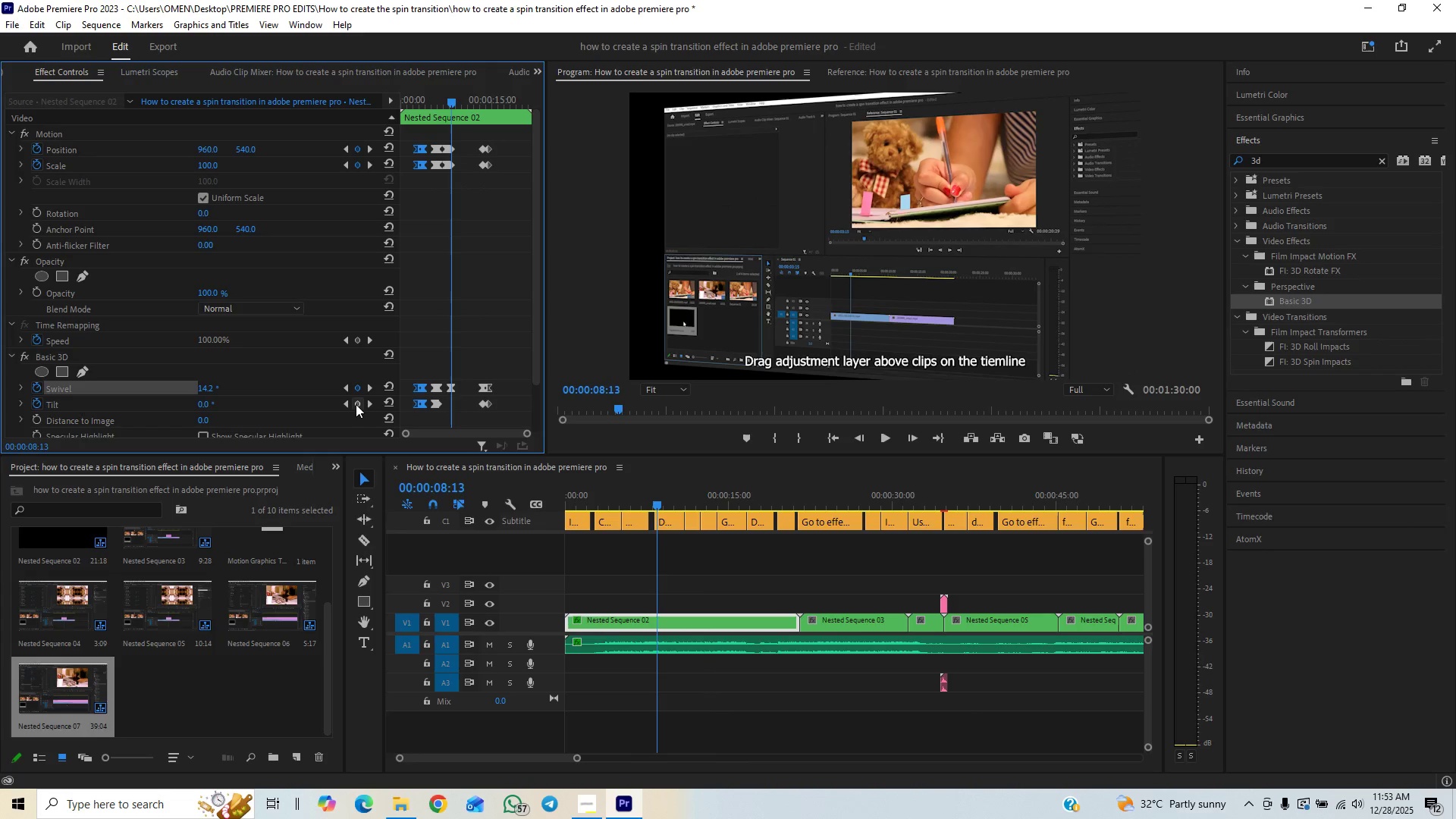 
left_click([356, 404])
 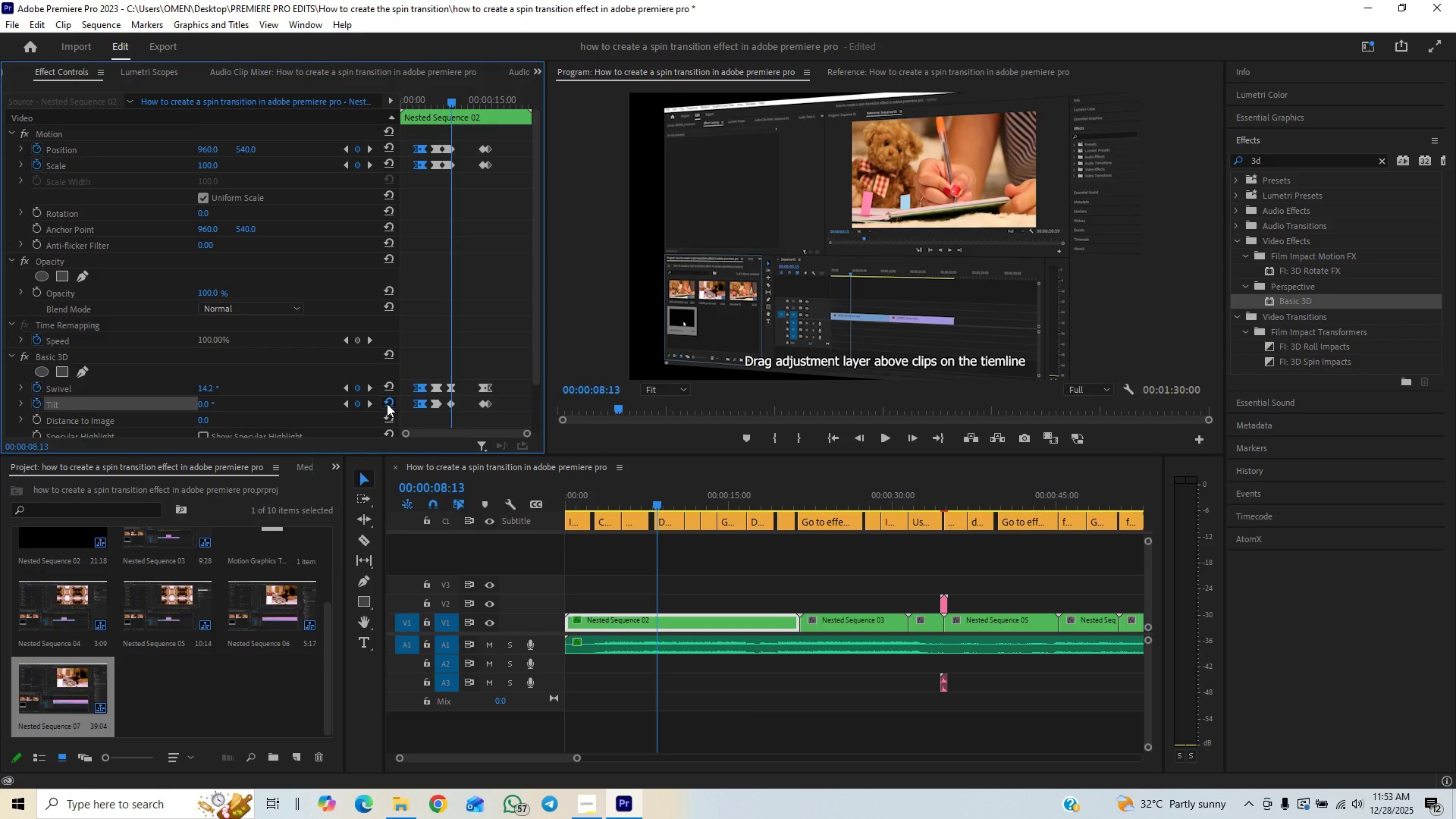 
double_click([390, 387])
 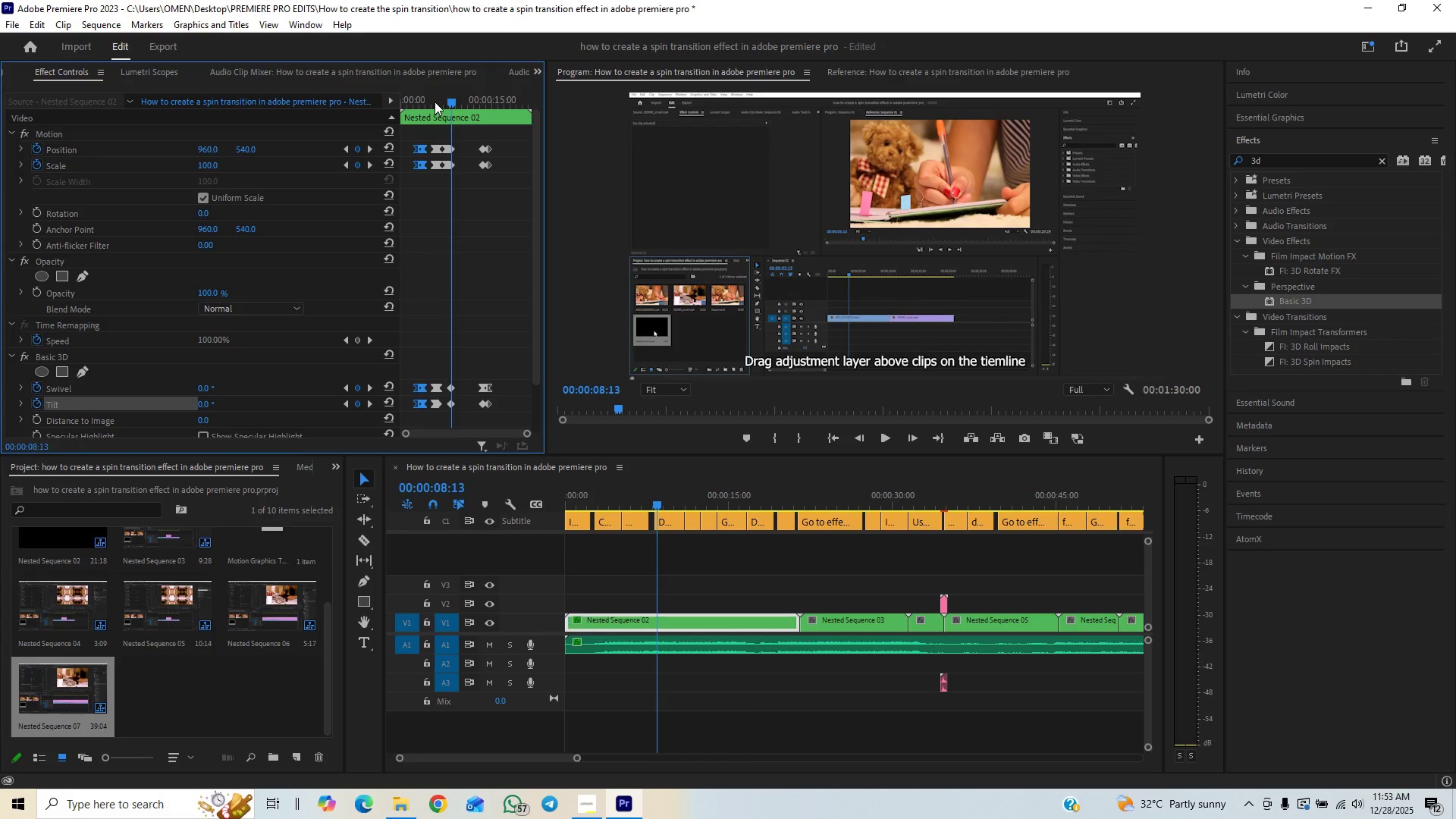 
key(Space)
 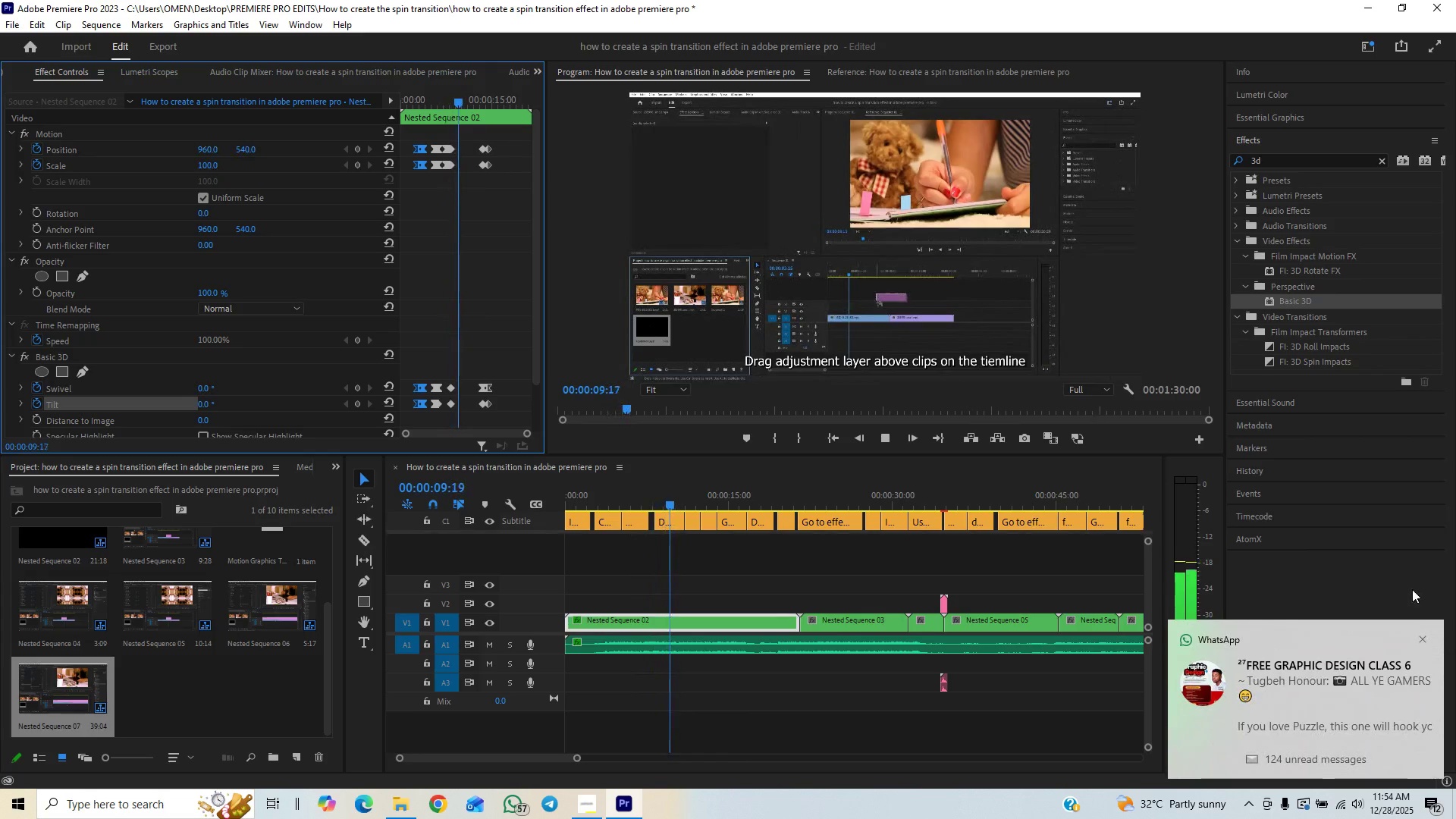 
left_click([1426, 639])
 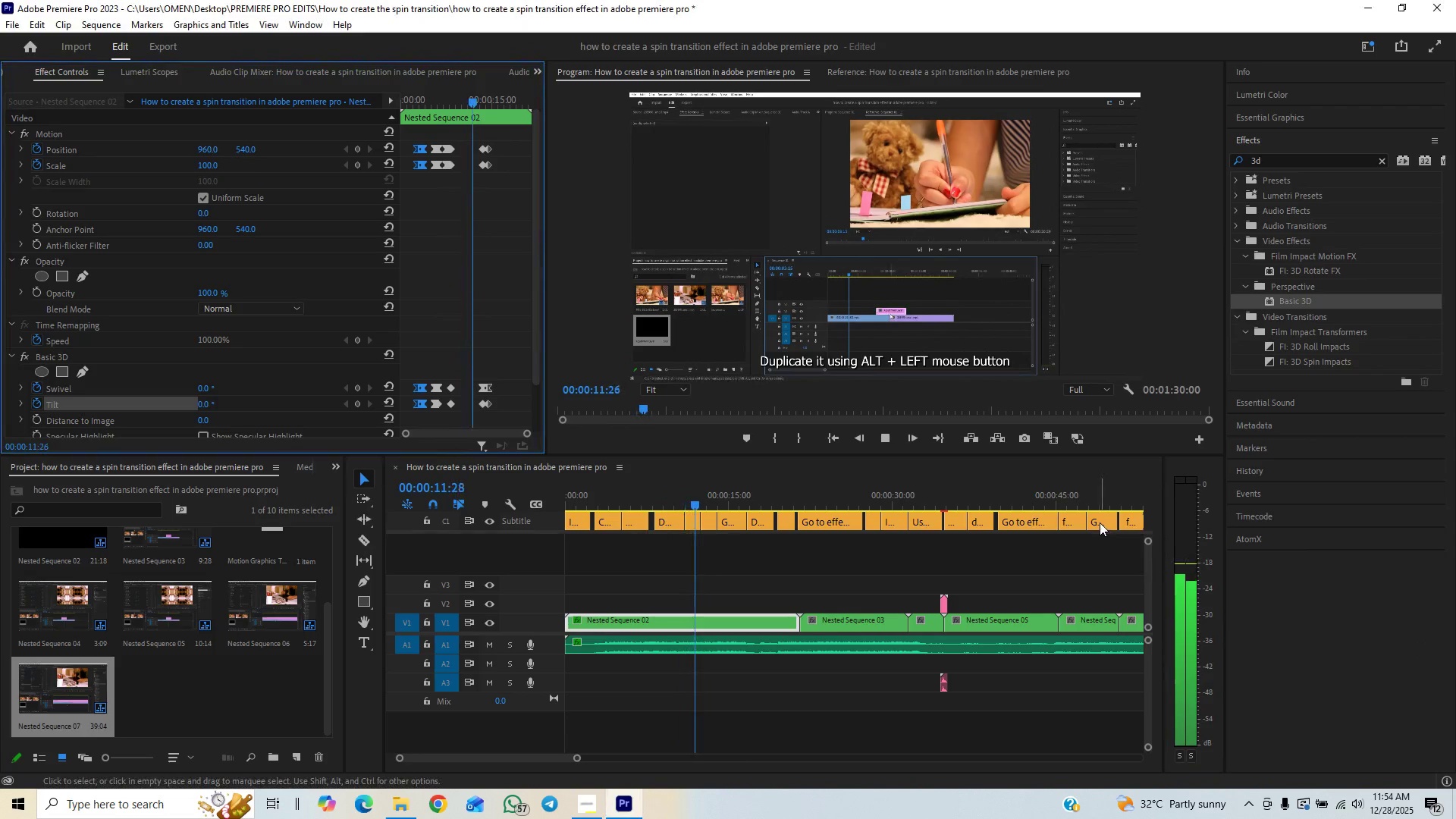 
key(Control+S)
 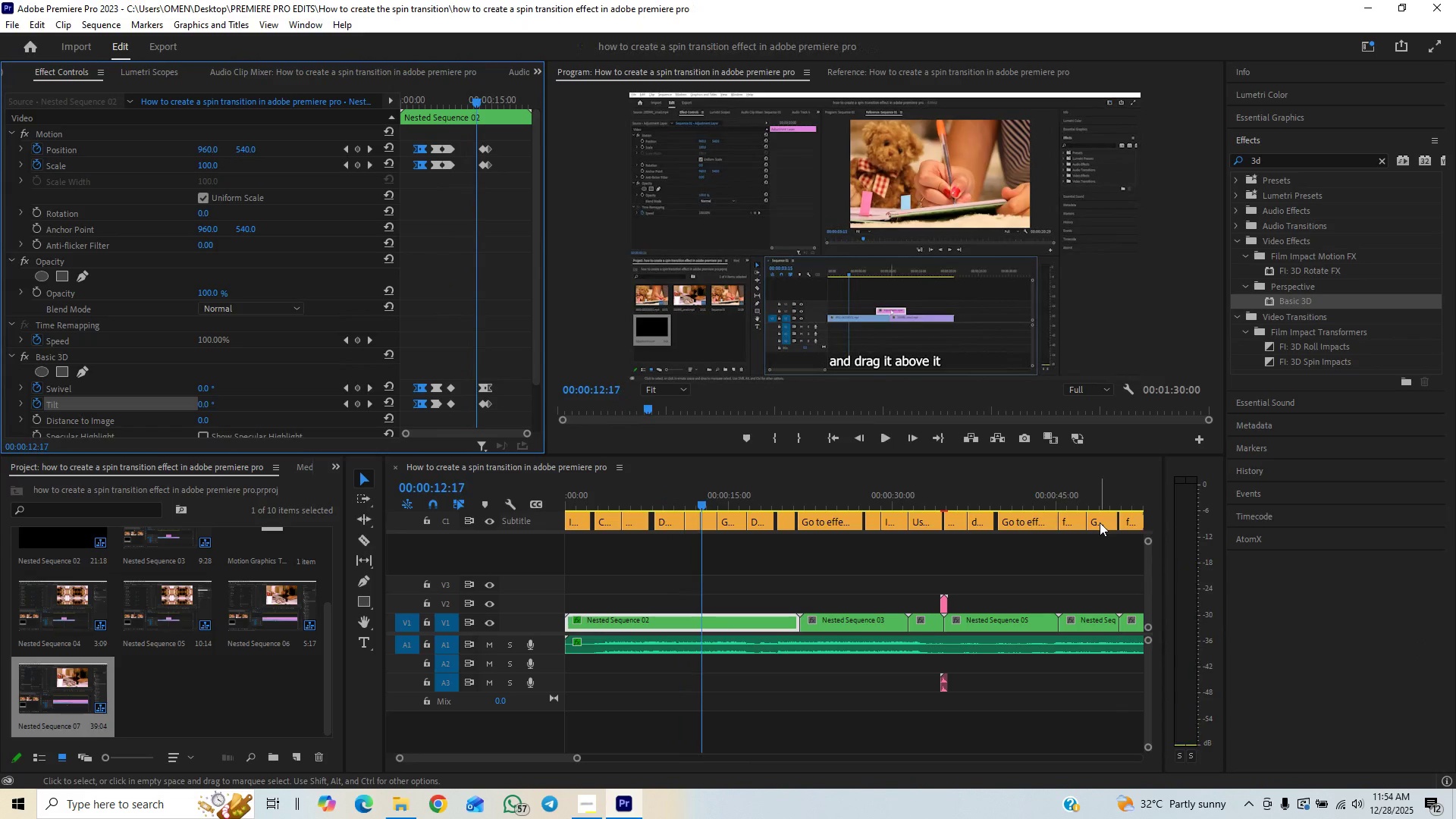 
key(Space)